 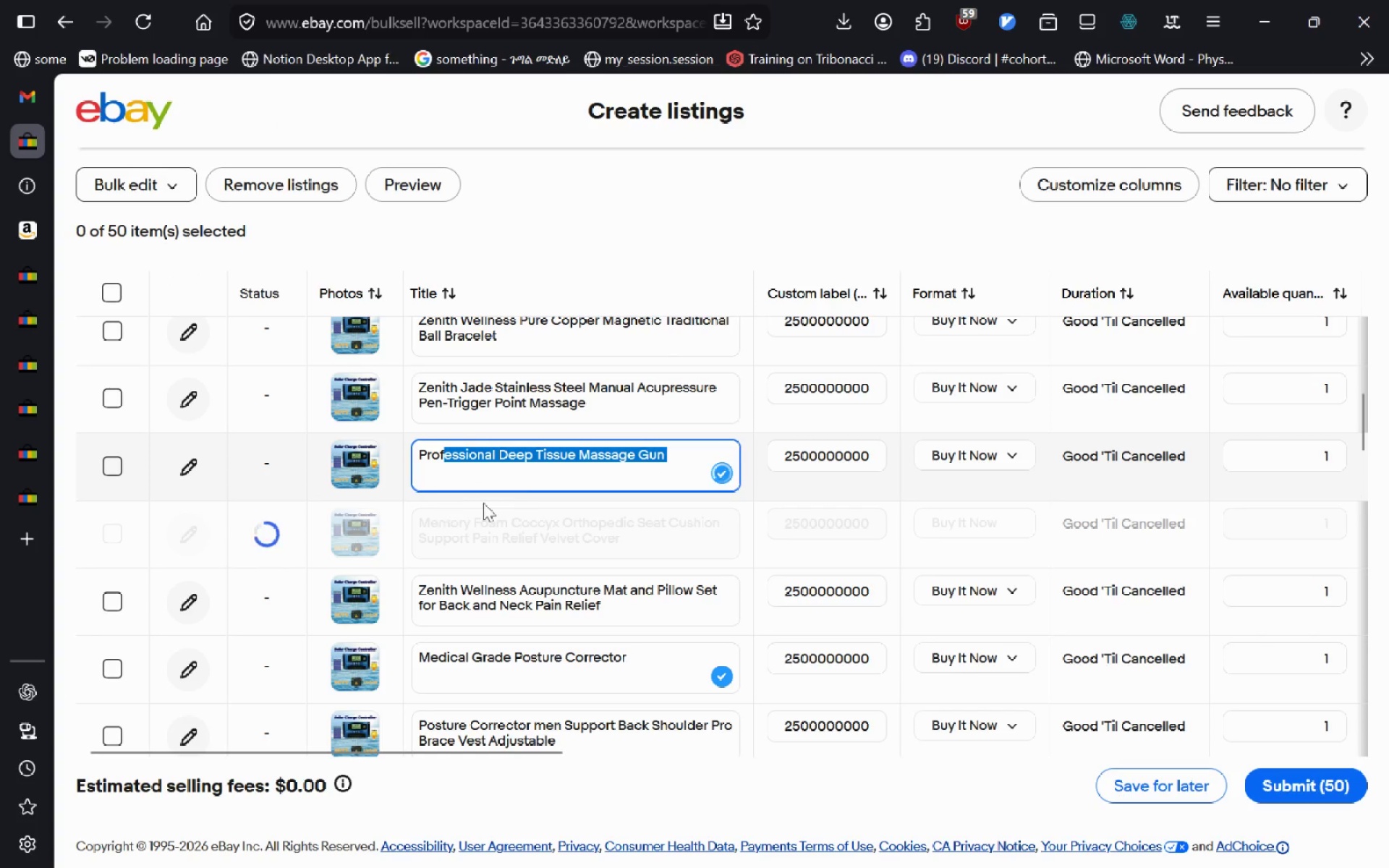 
key(Shift+ArrowLeft)
 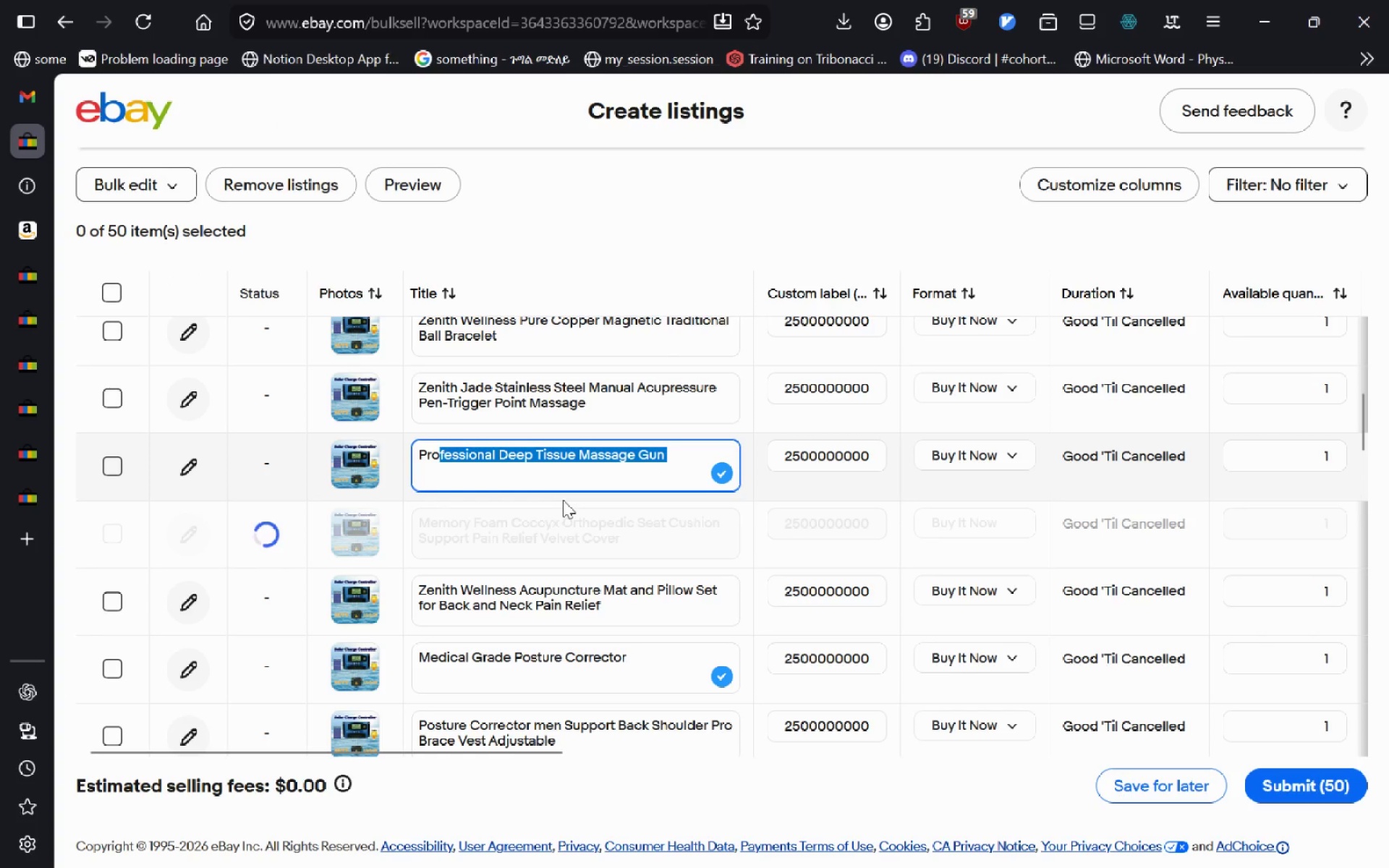 
key(Shift+ArrowLeft)
 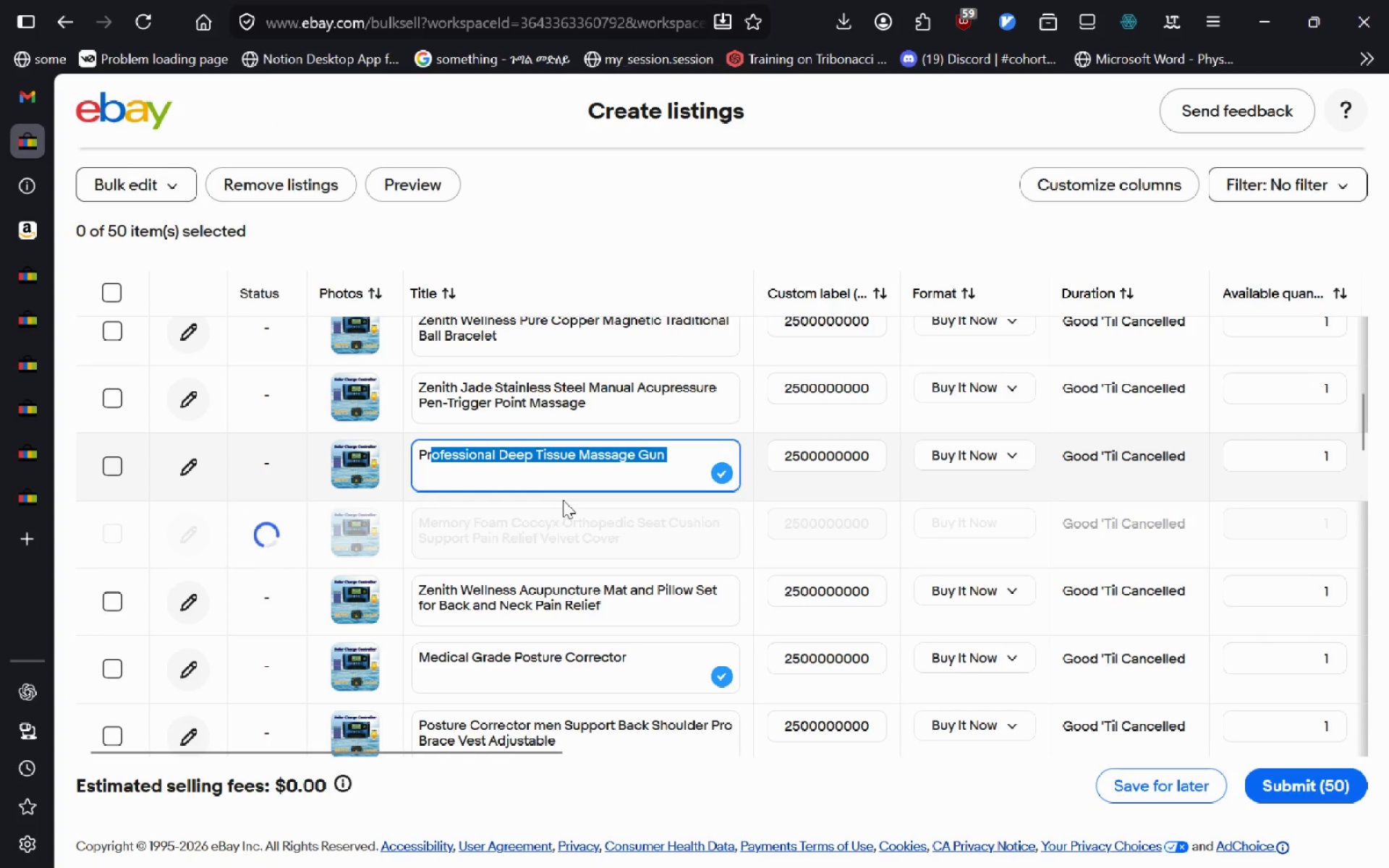 
key(Shift+ArrowLeft)
 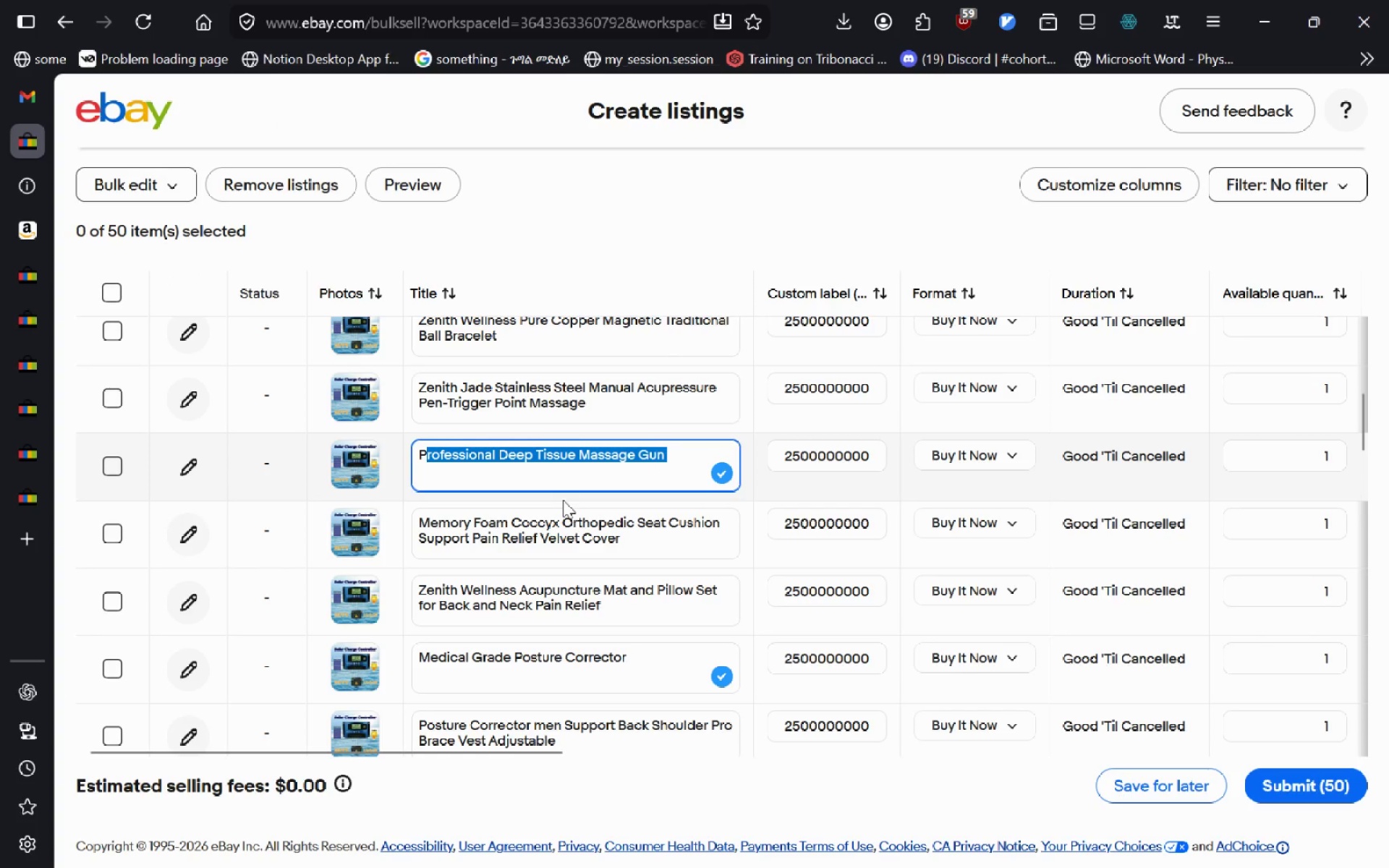 
key(Shift+ArrowLeft)
 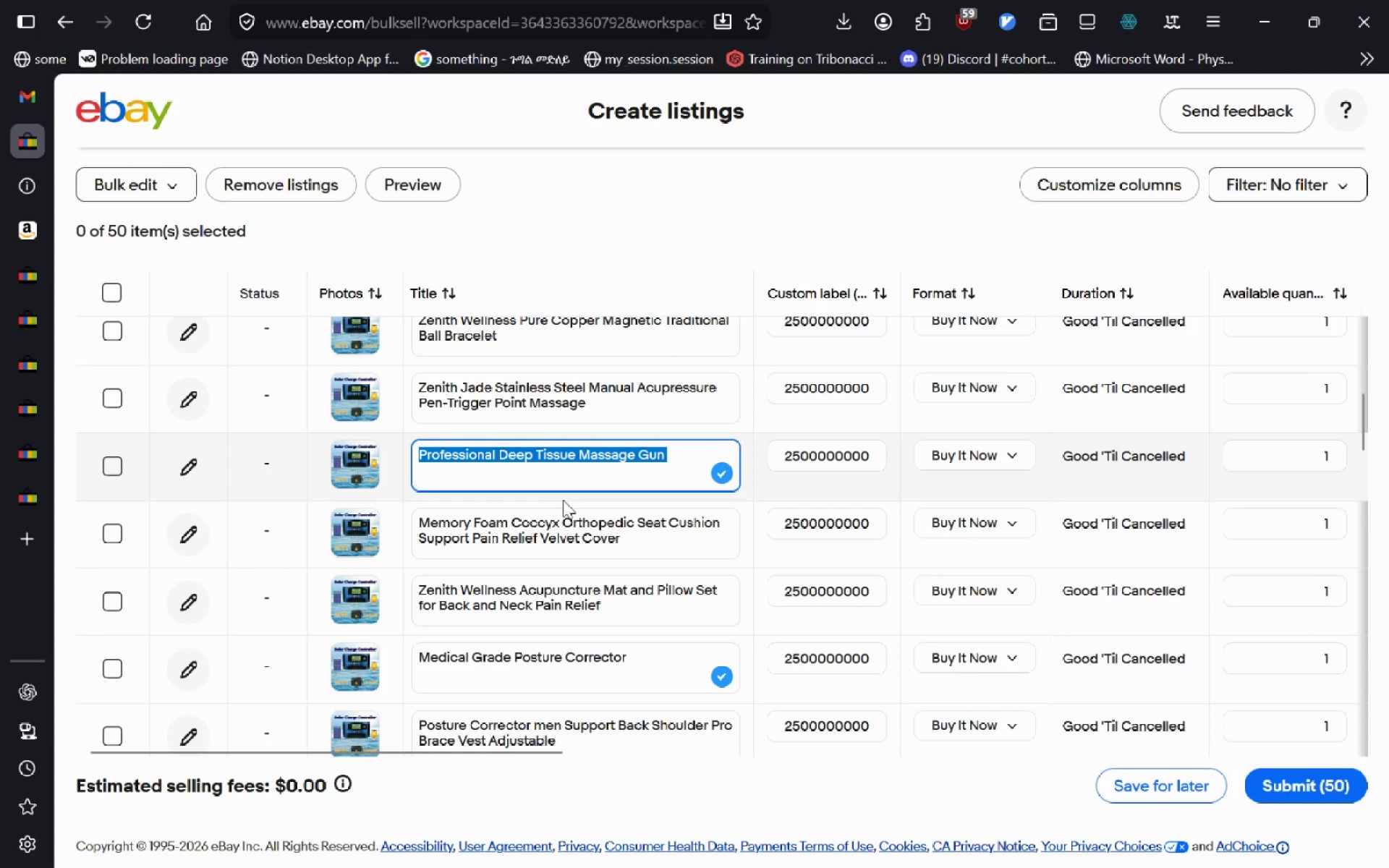 
hold_key(key=ControlLeft, duration=0.39)
 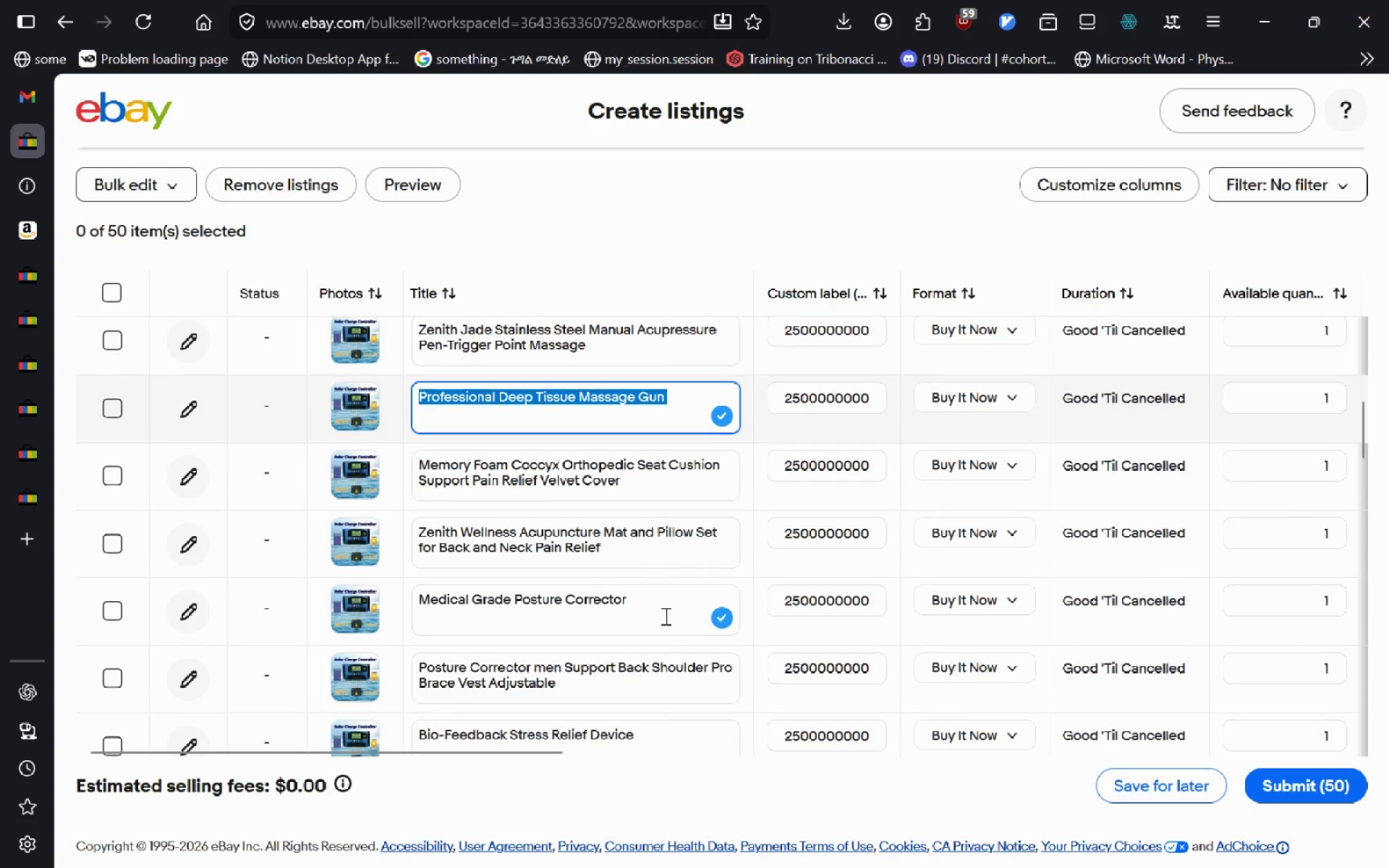 
left_click([664, 616])
 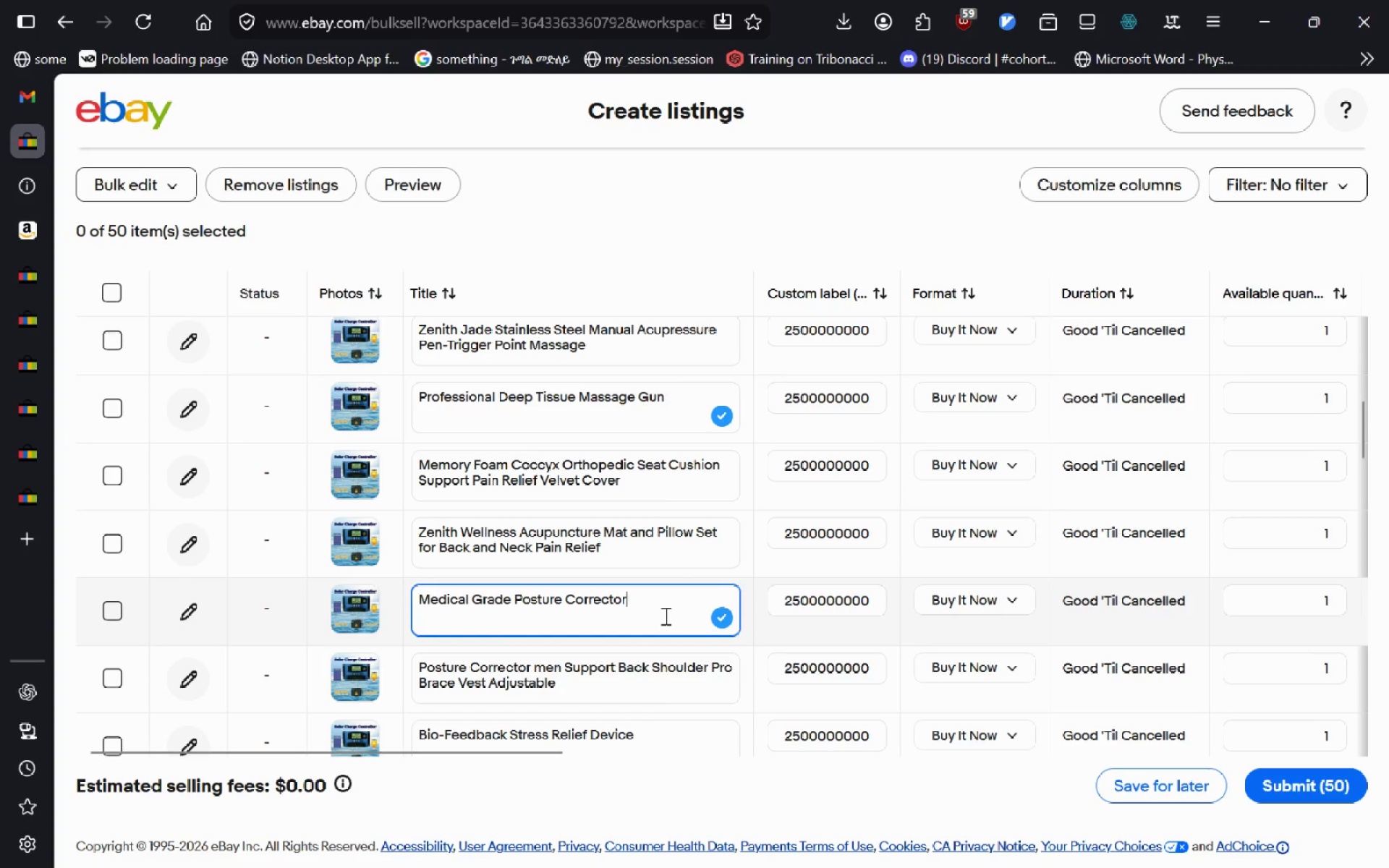 
key(Control+F)
 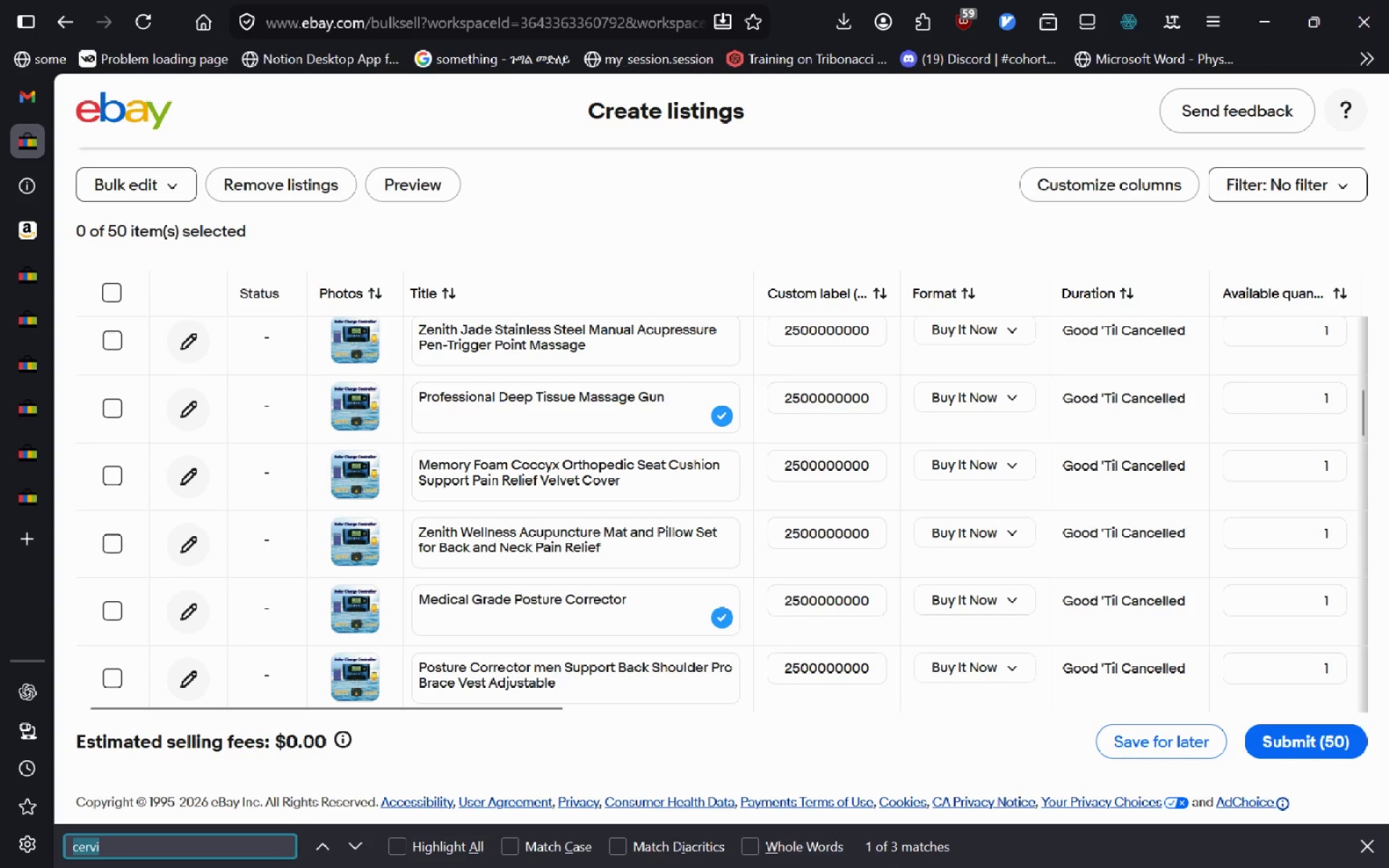 
type(Gun)
 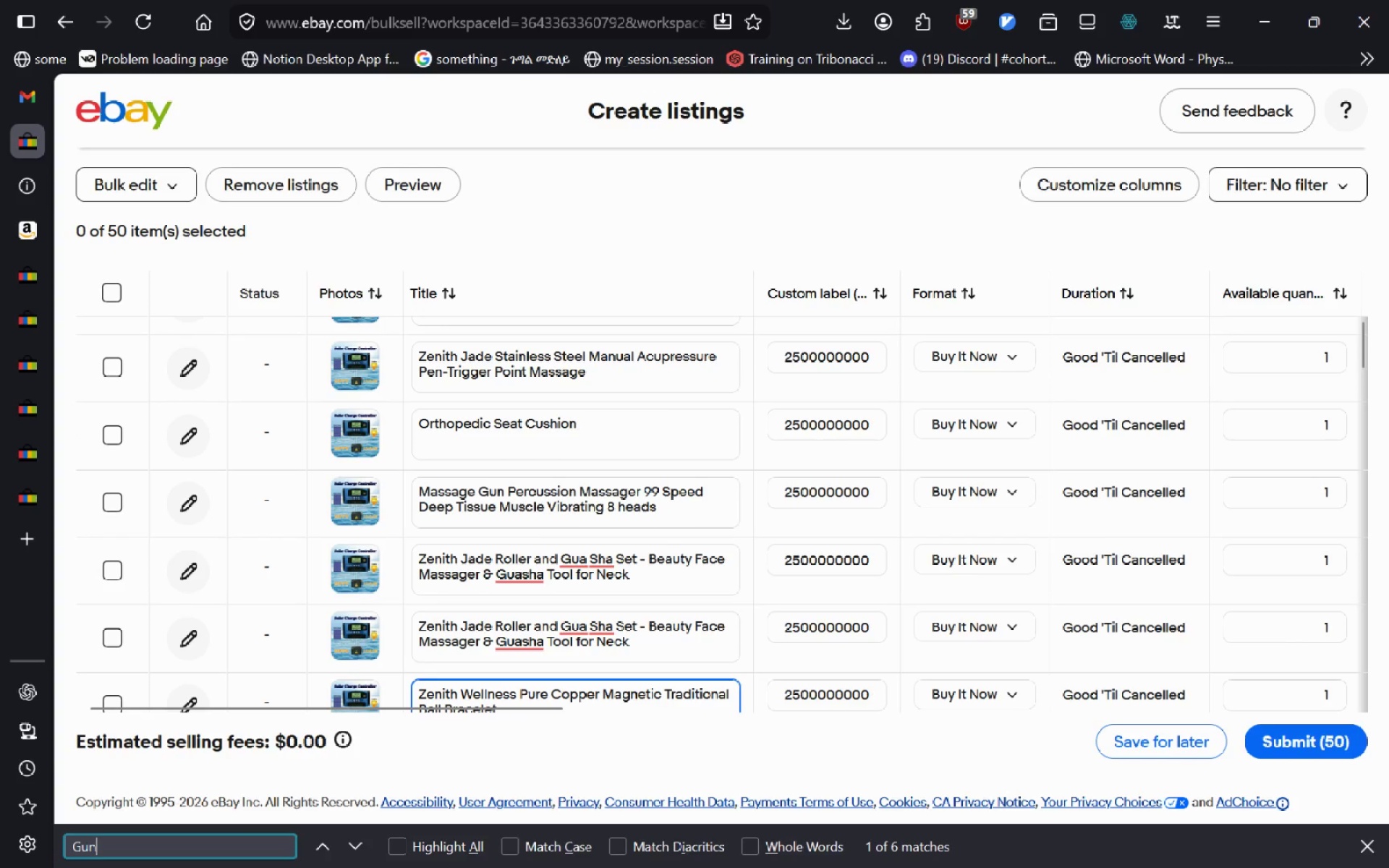 
key(Enter)
 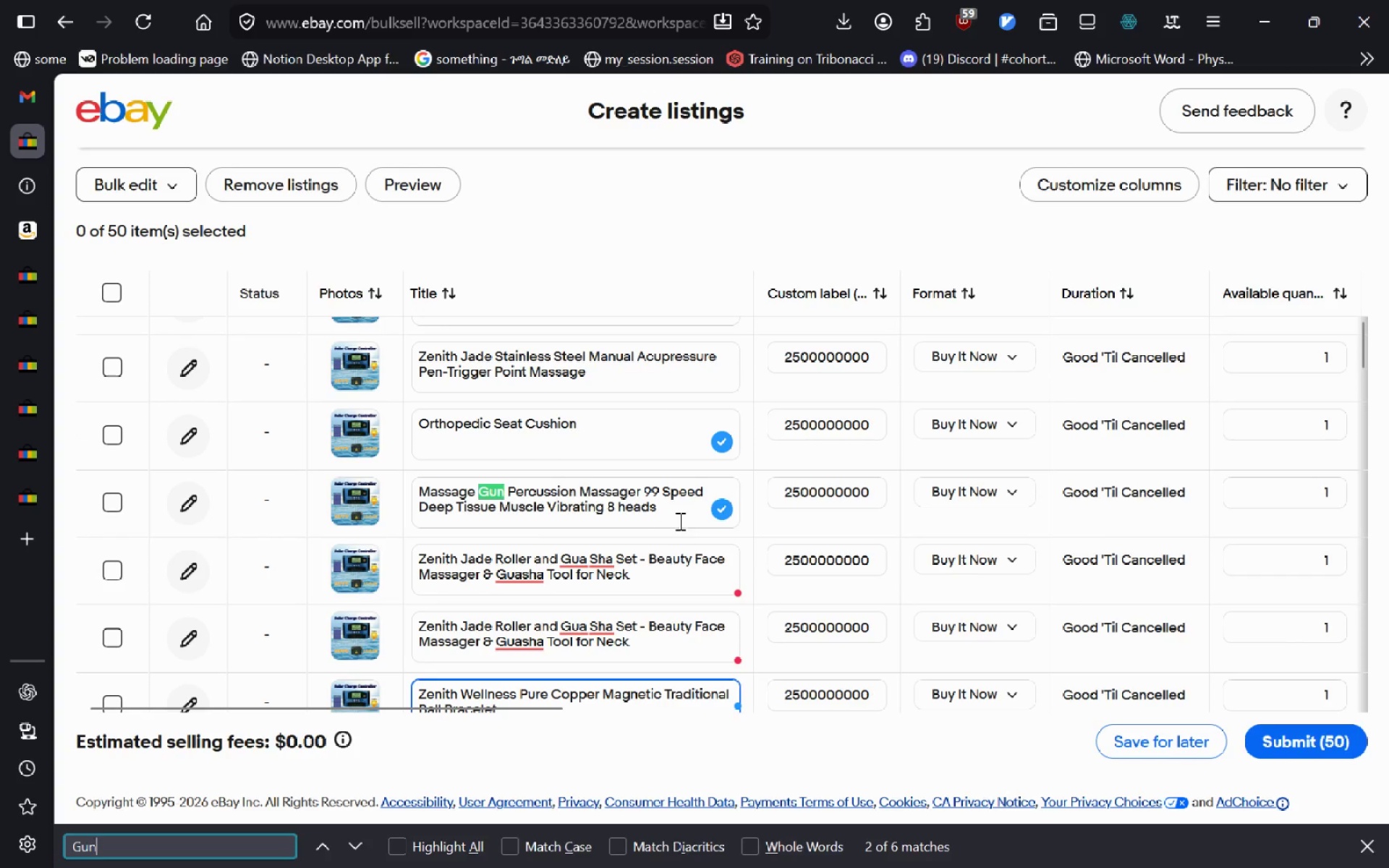 
left_click([676, 519])
 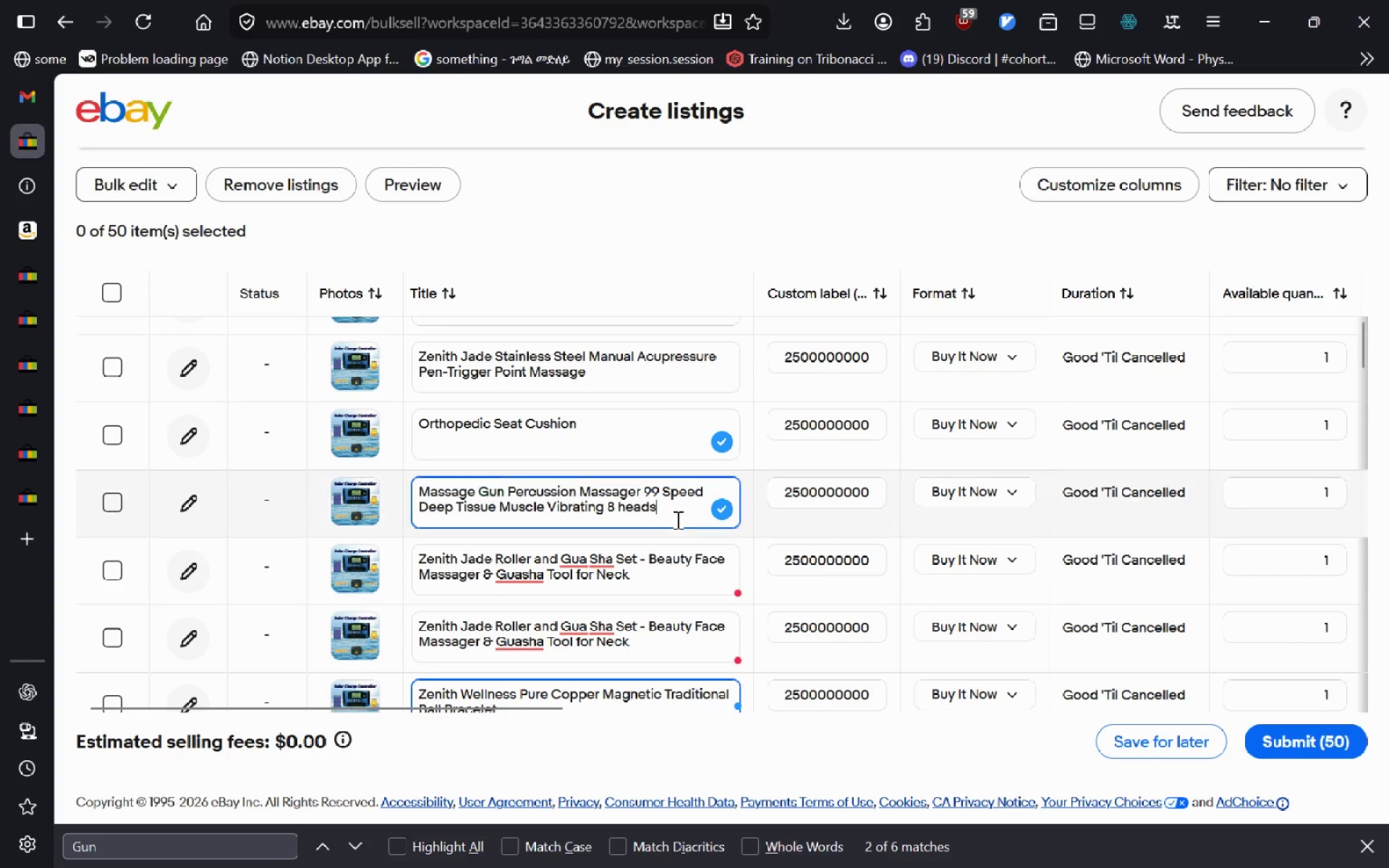 
key(Control+A)
 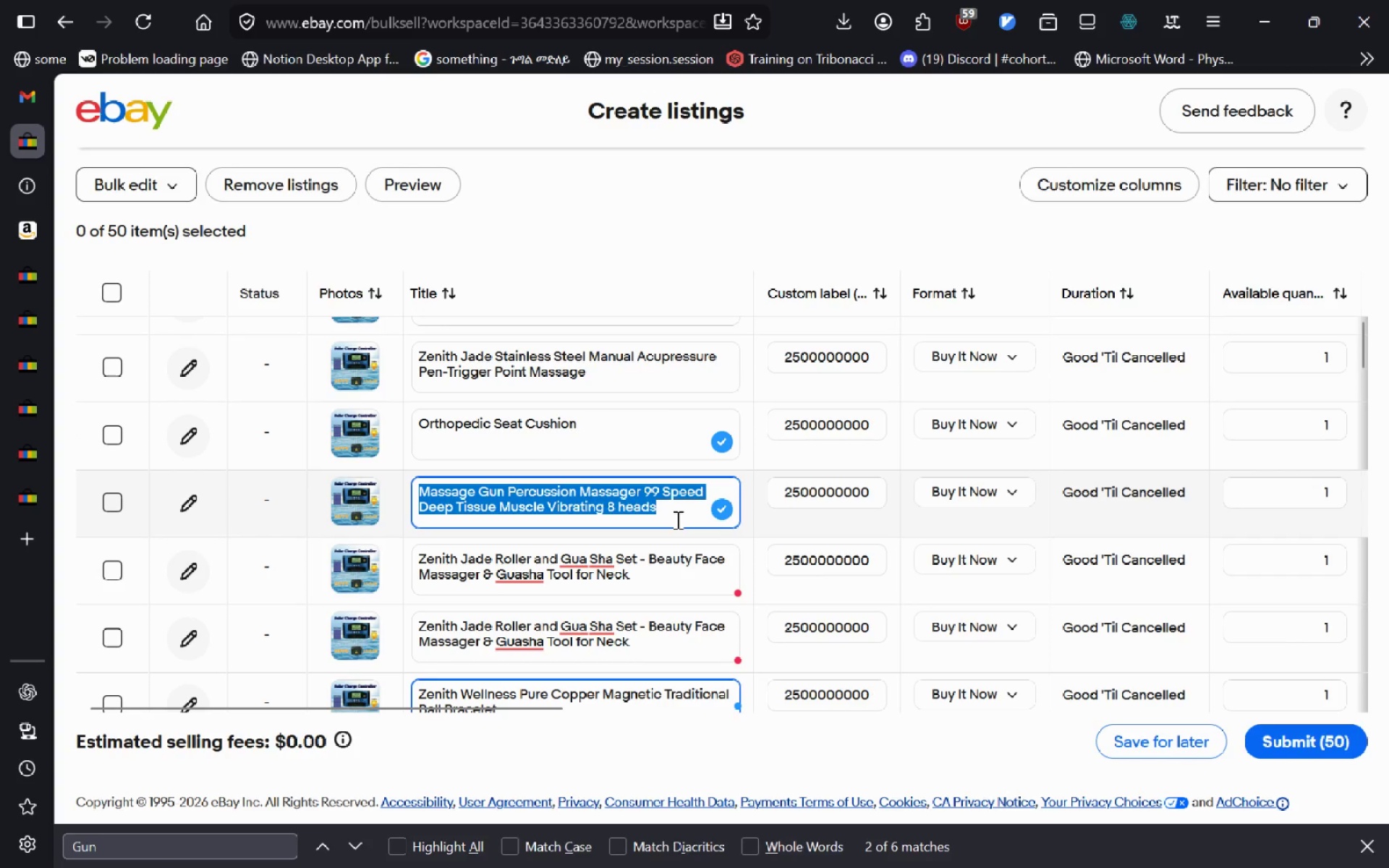 
key(Control+C)
 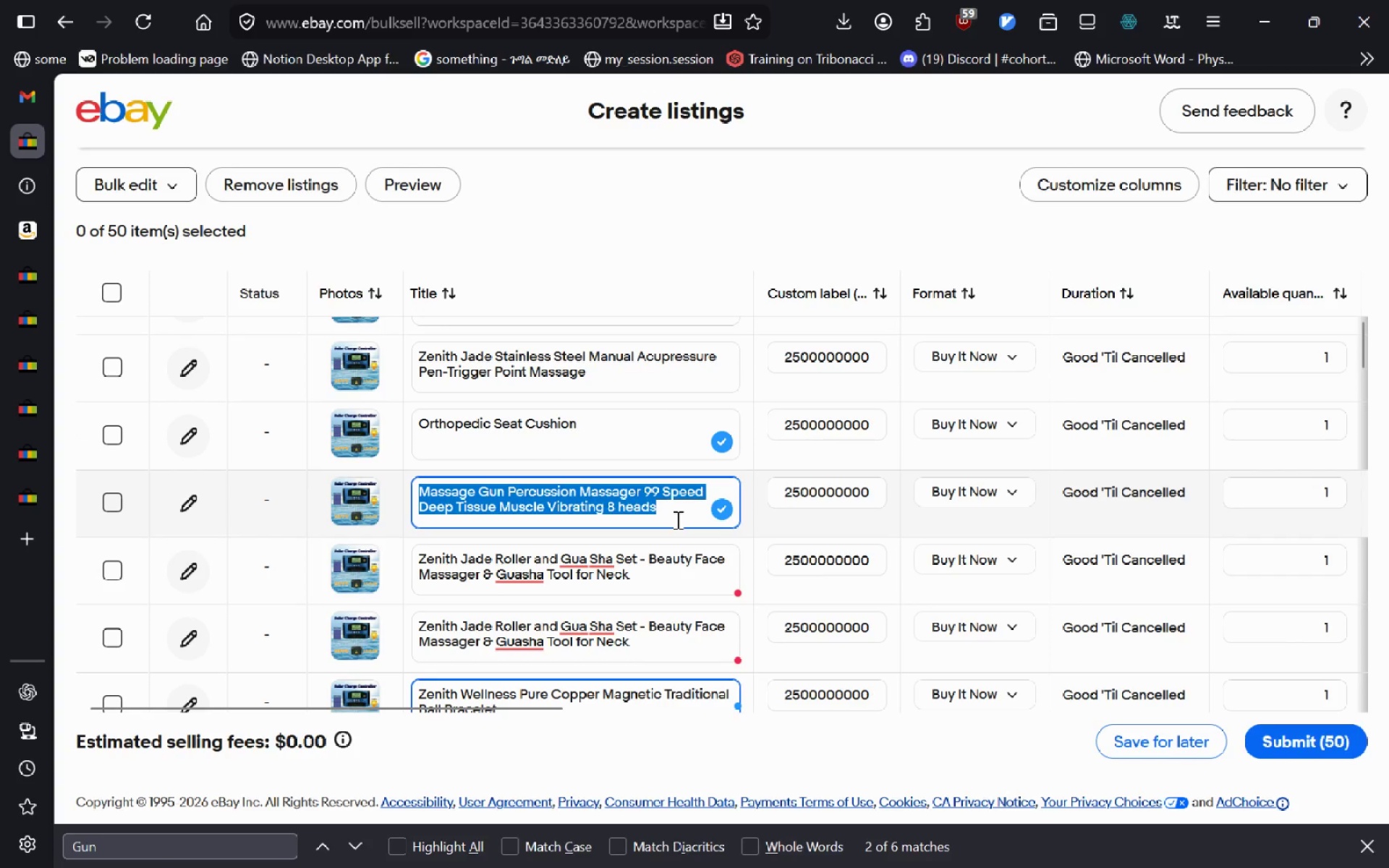 
key(Enter)
 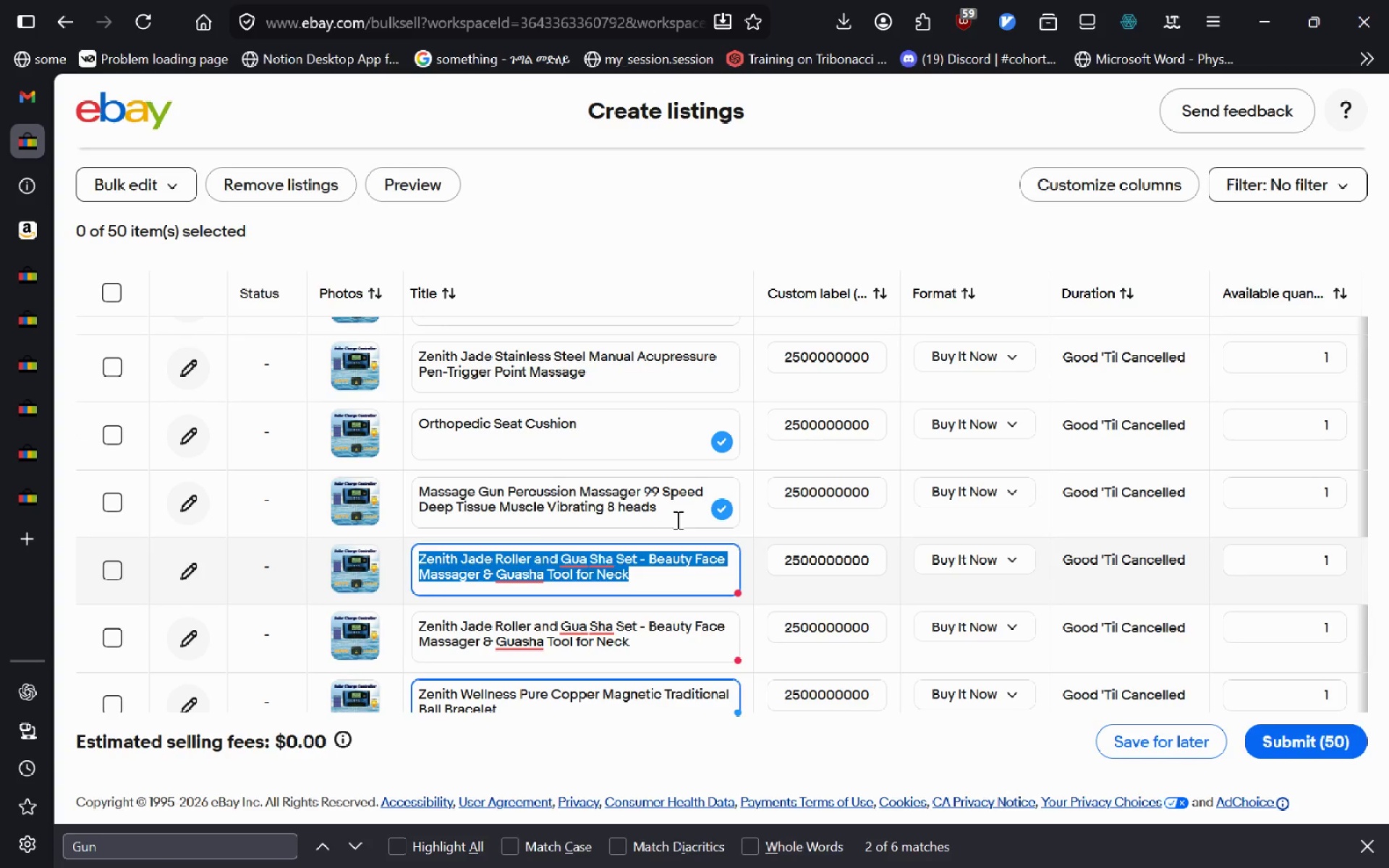 
key(Enter)
 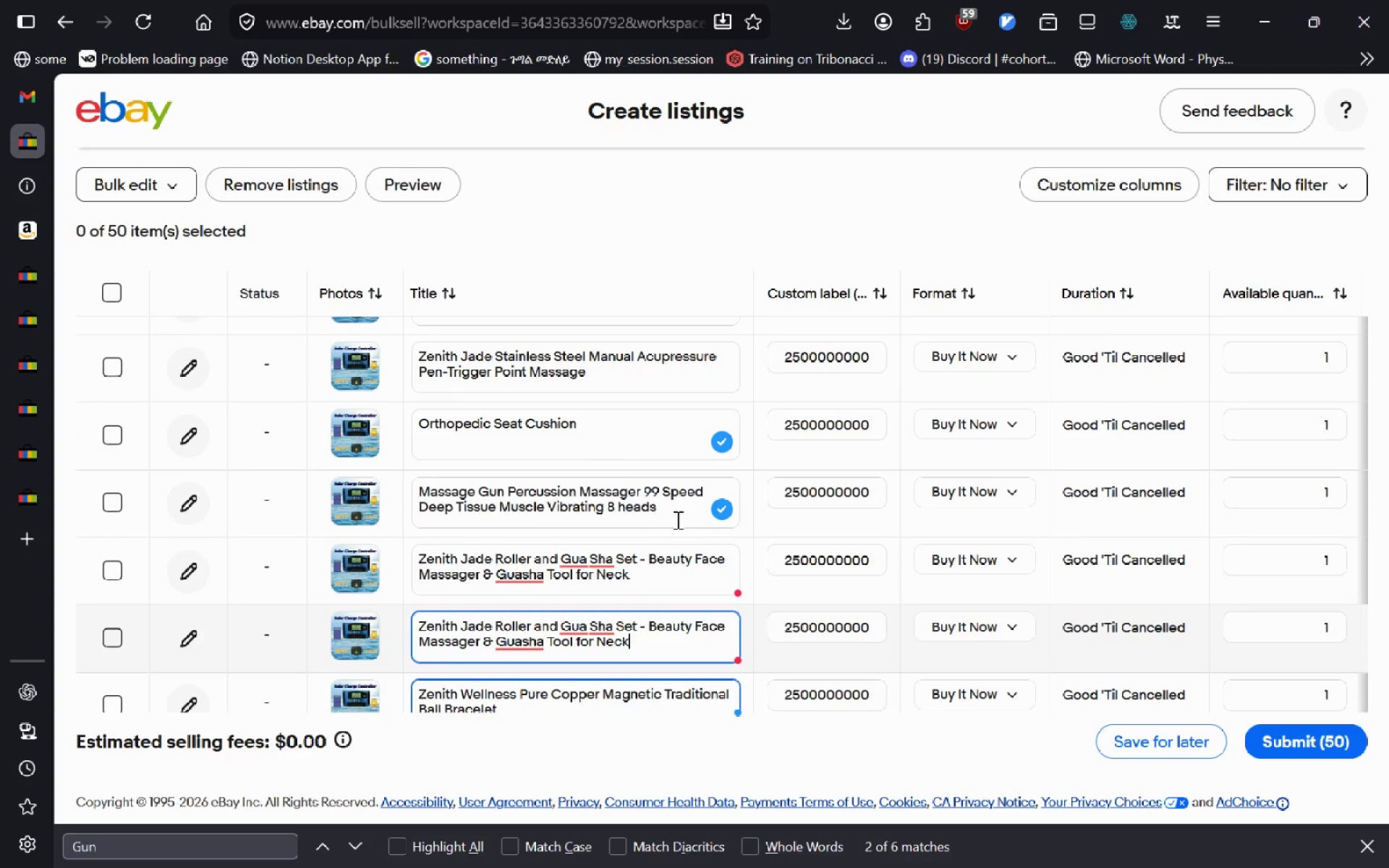 
key(Enter)
 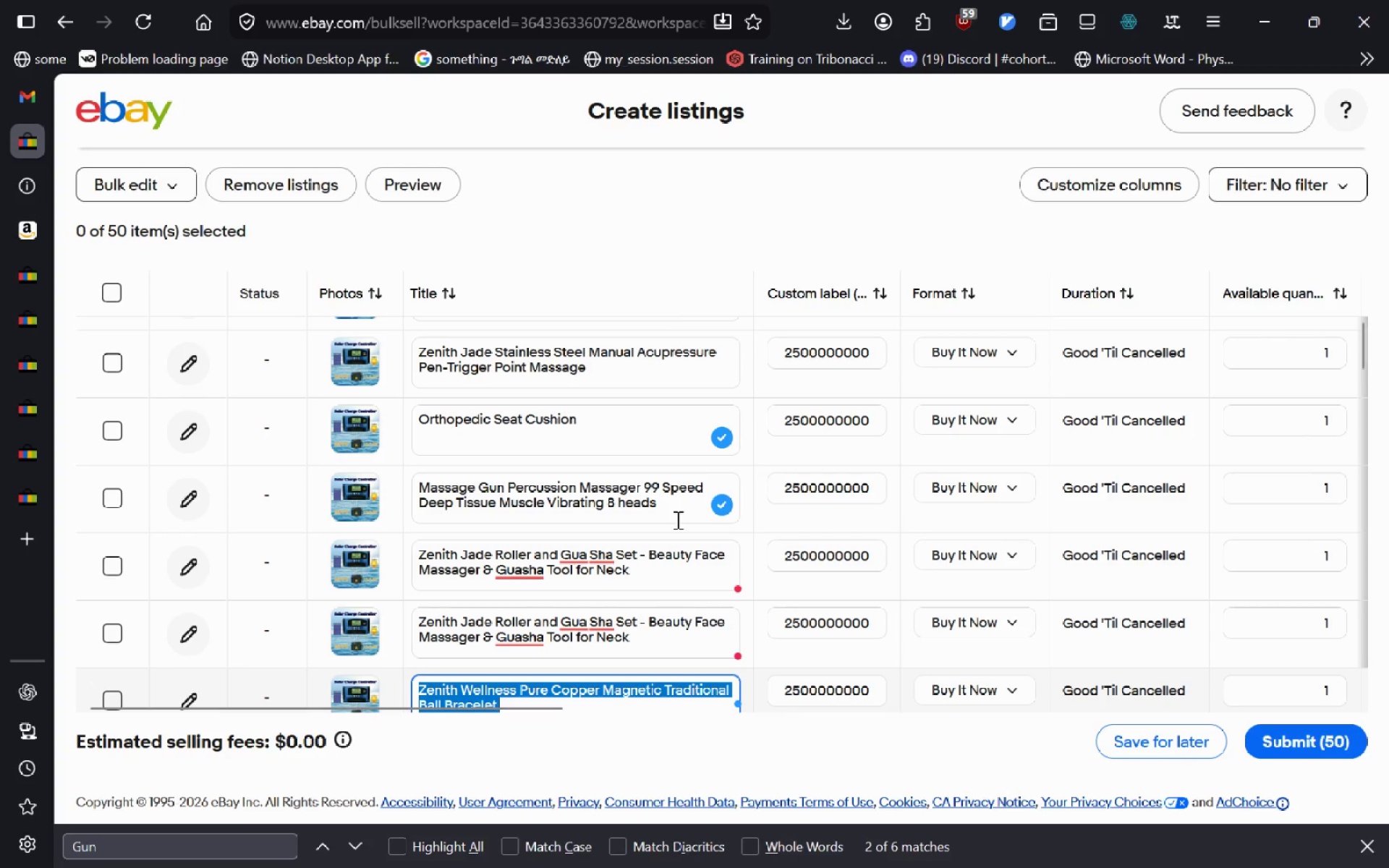 
key(Enter)
 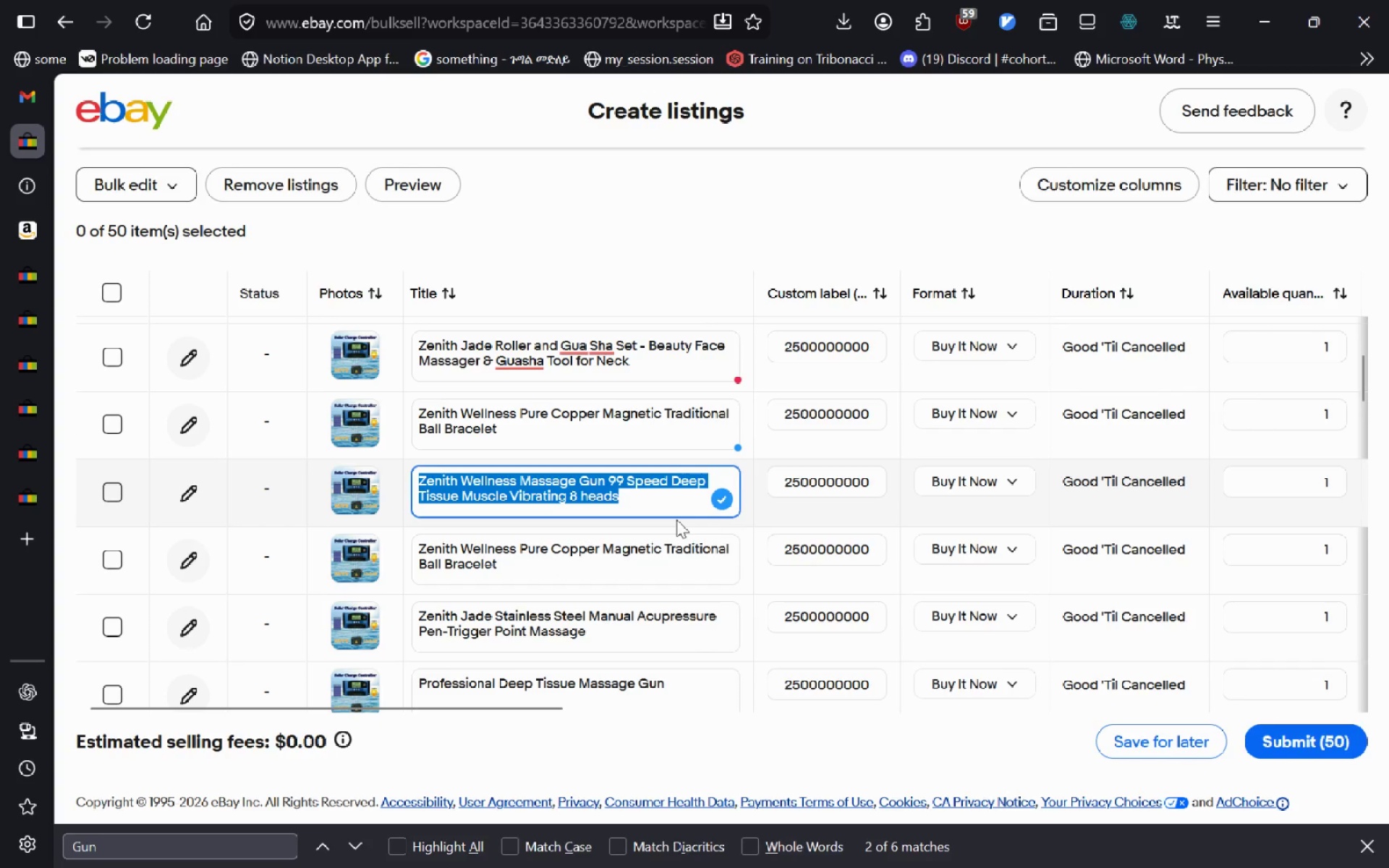 
key(Enter)
 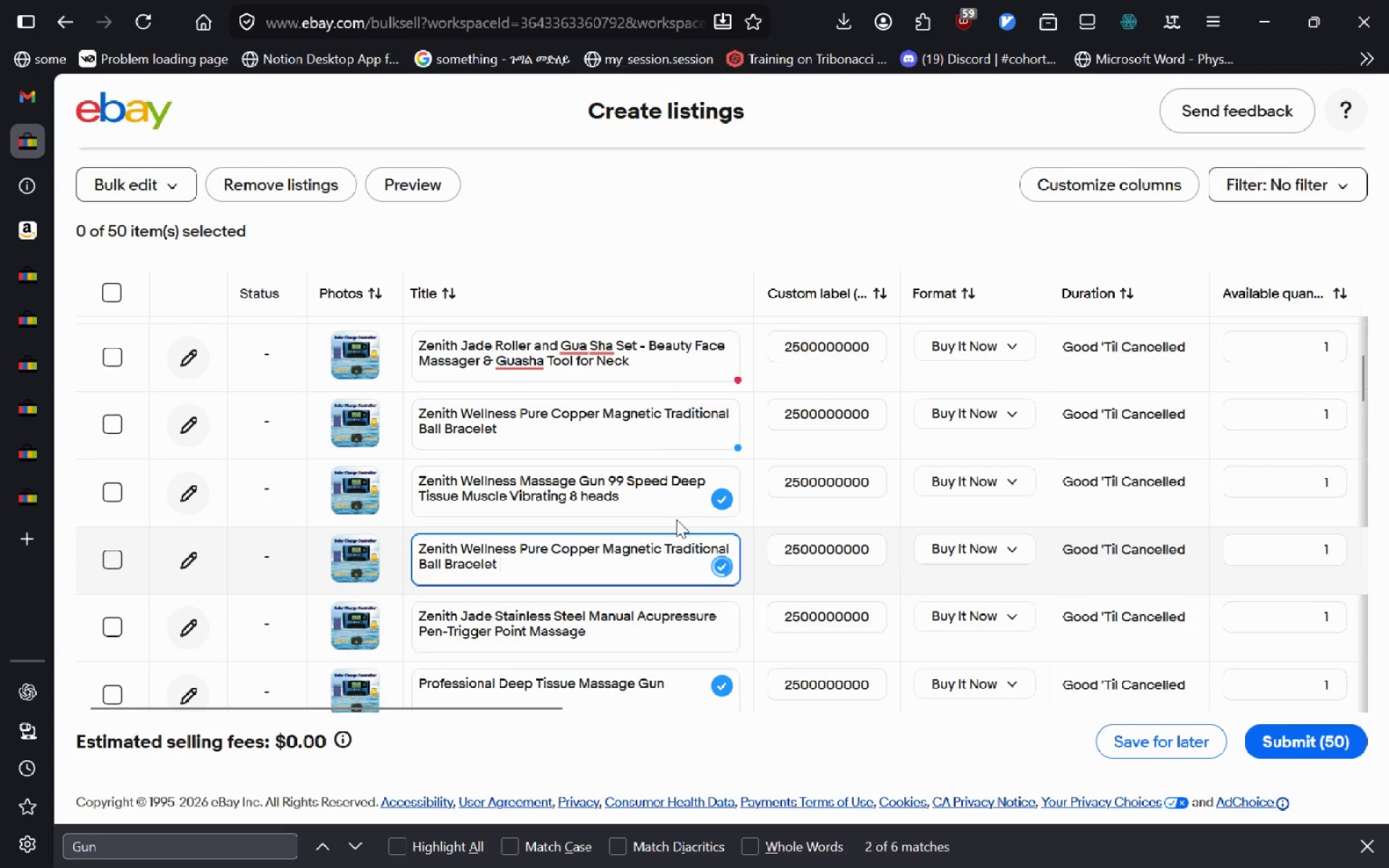 
key(Enter)
 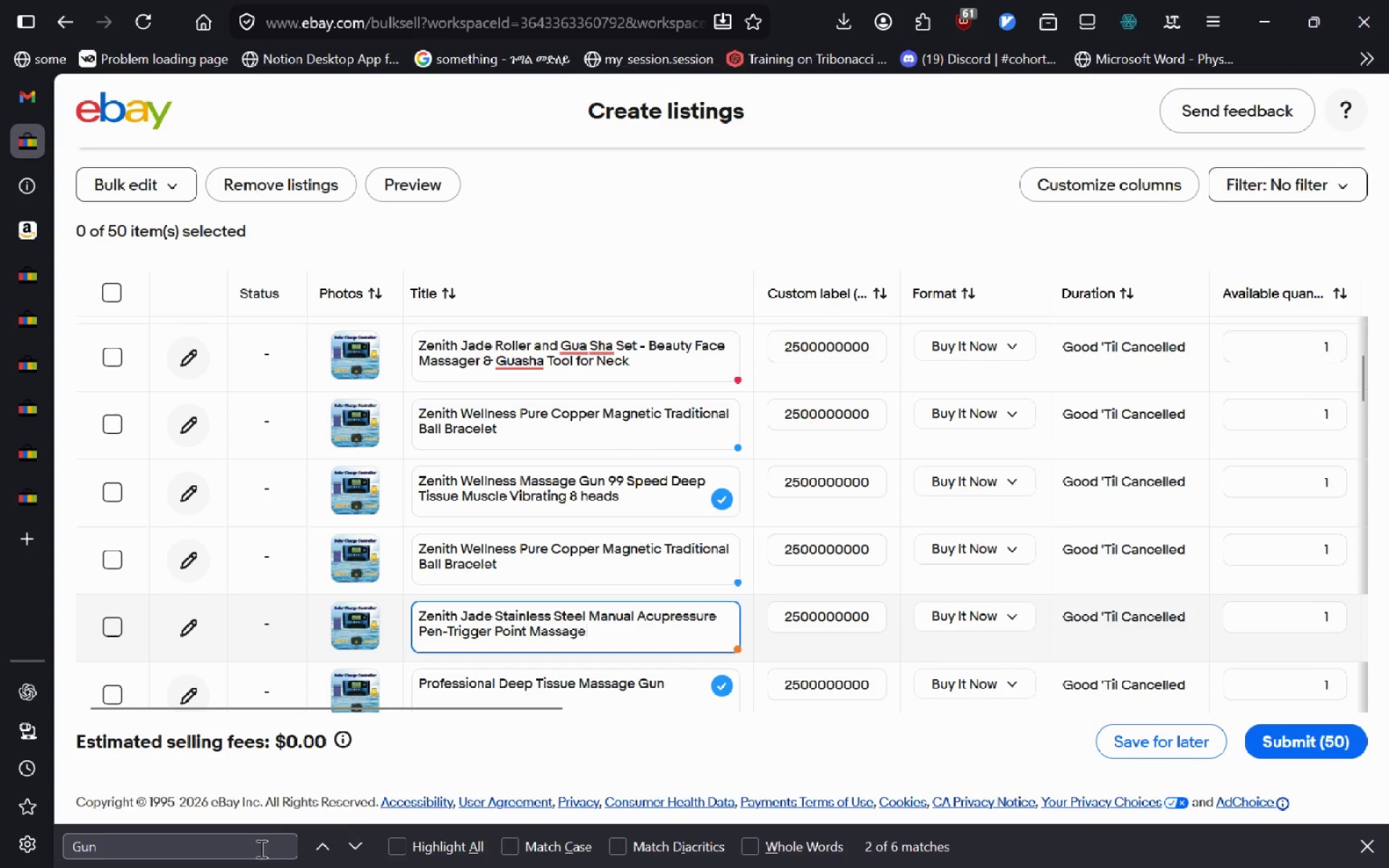 
left_click([239, 852])
 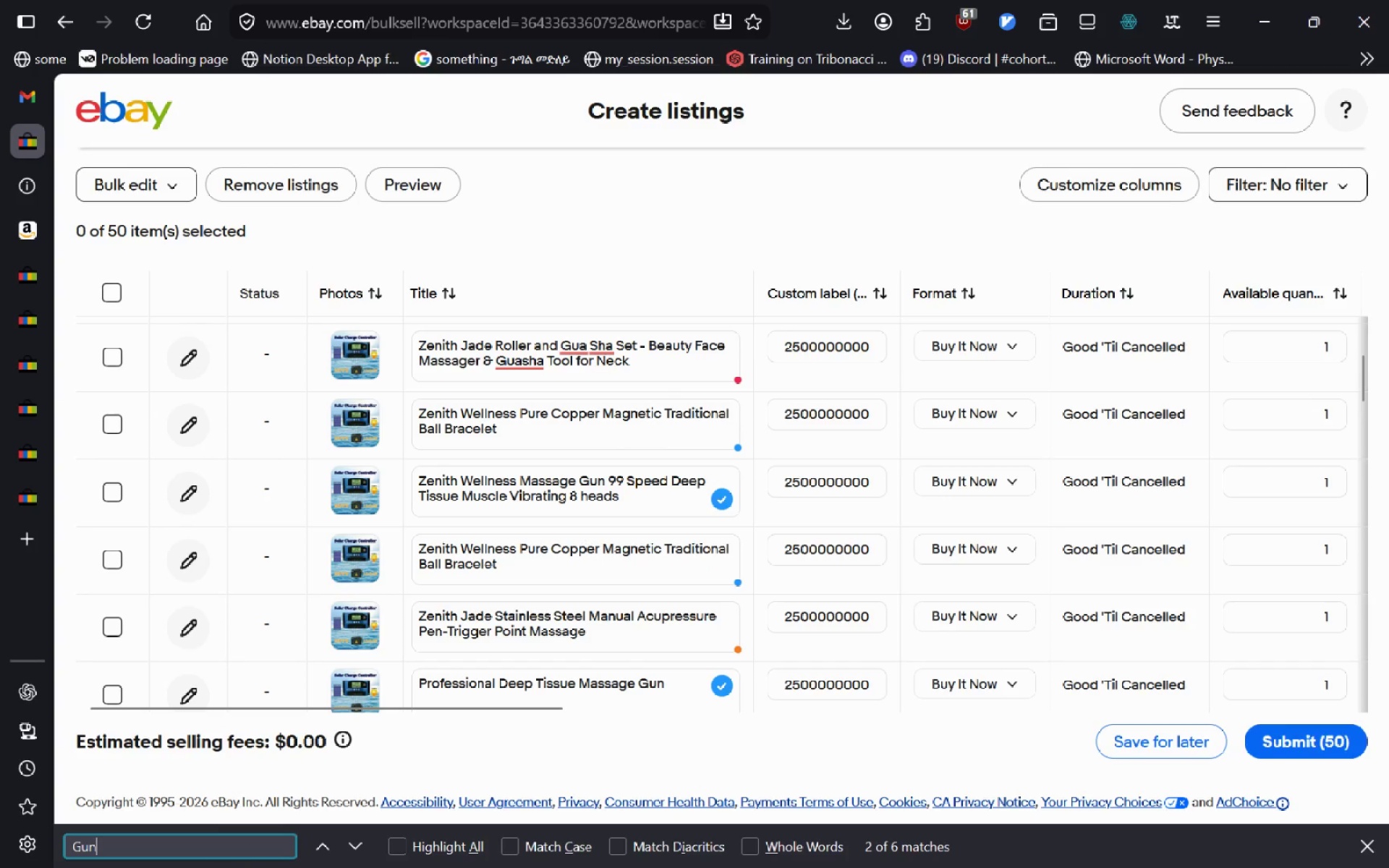 
key(Enter)
 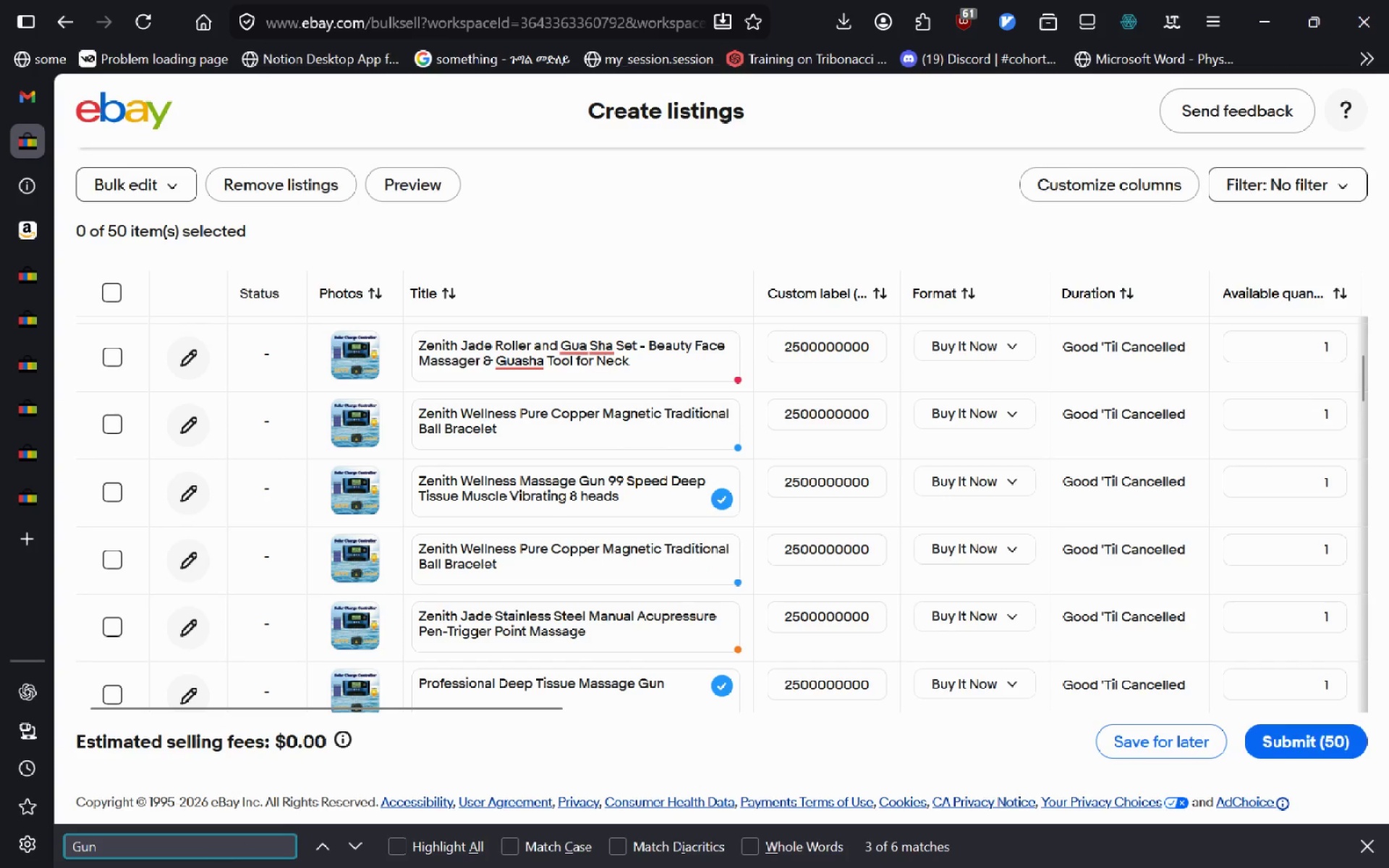 
key(Enter)
 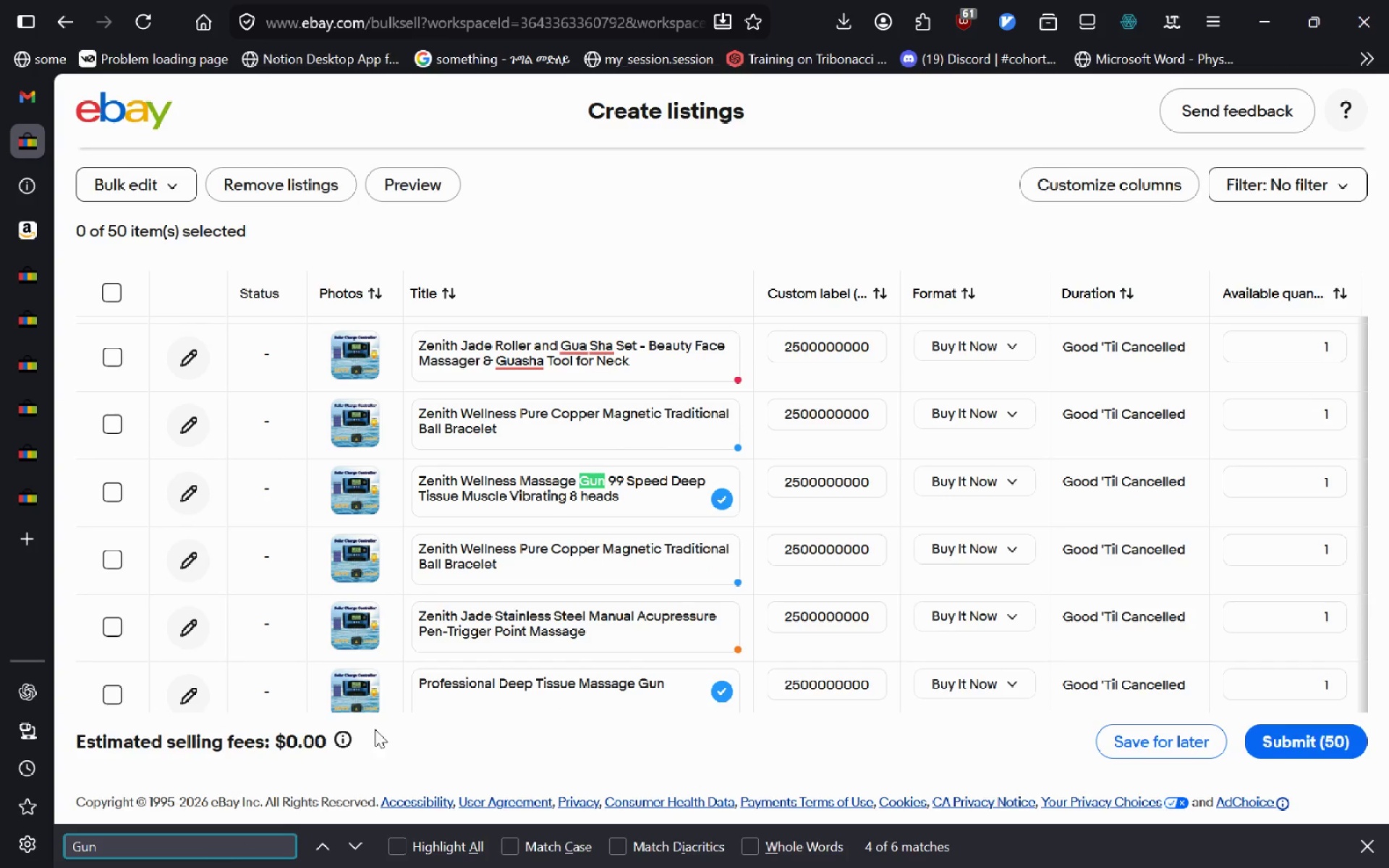 
key(Enter)
 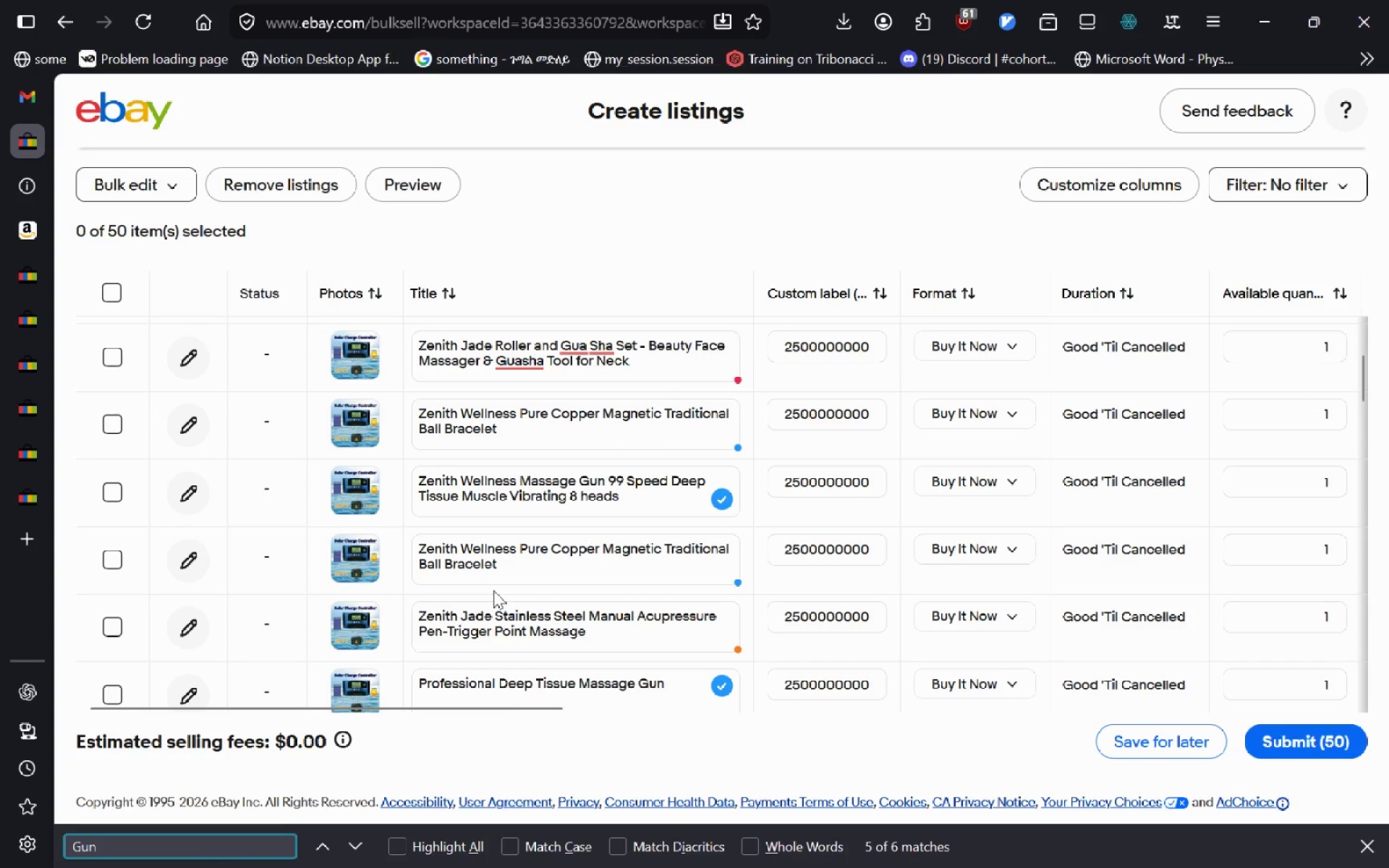 
key(Enter)
 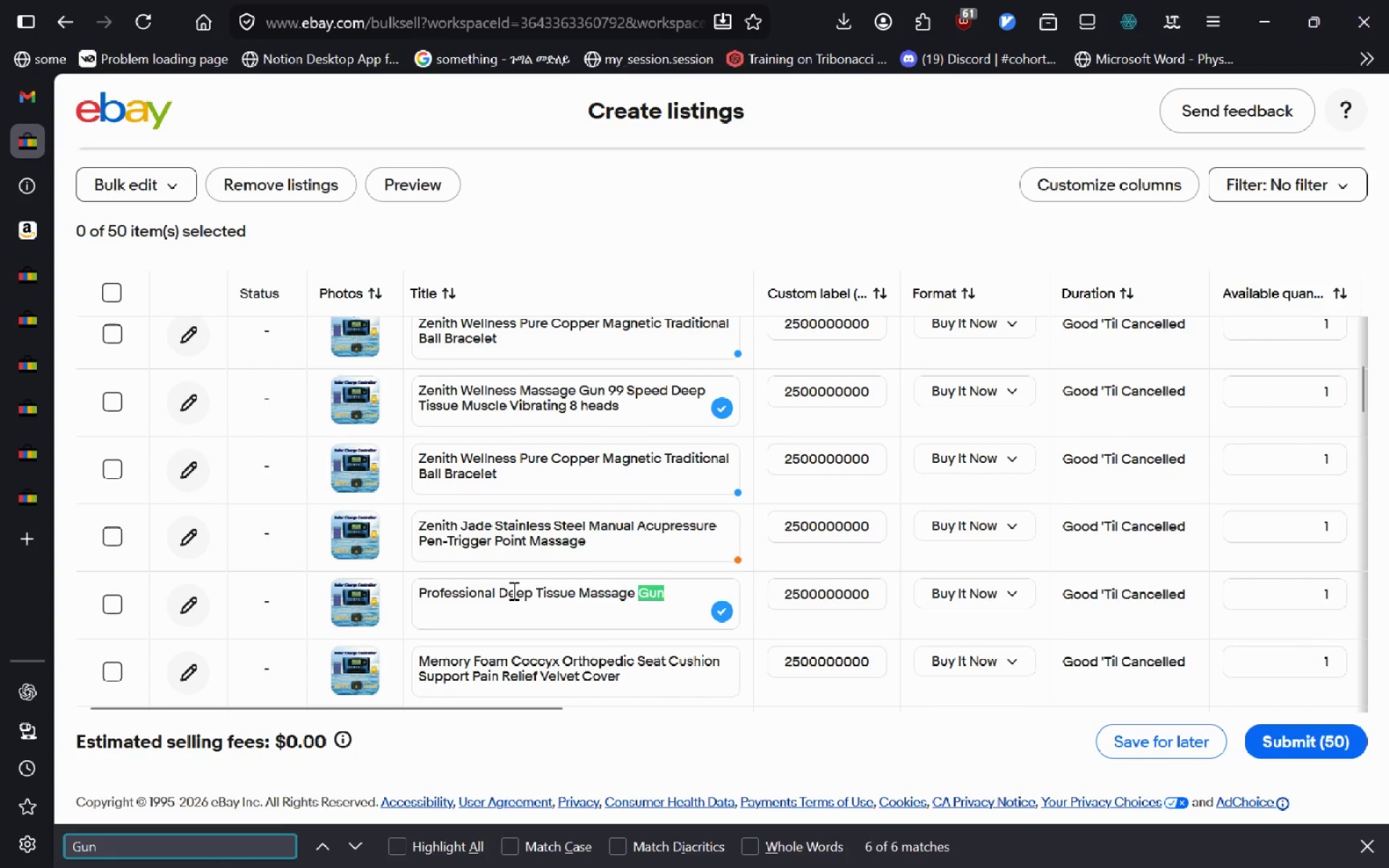 
left_click([628, 598])
 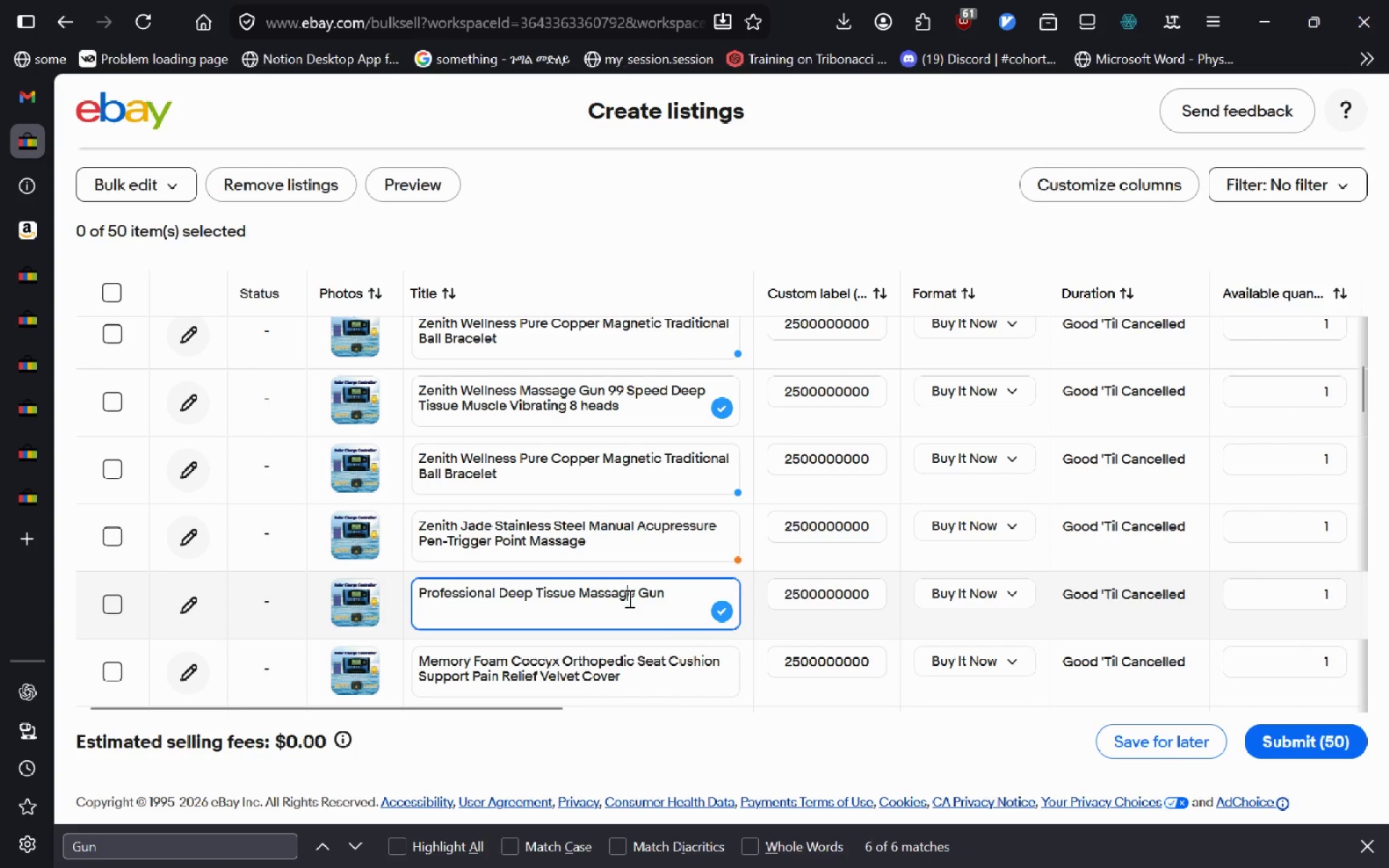 
key(Control+A)
 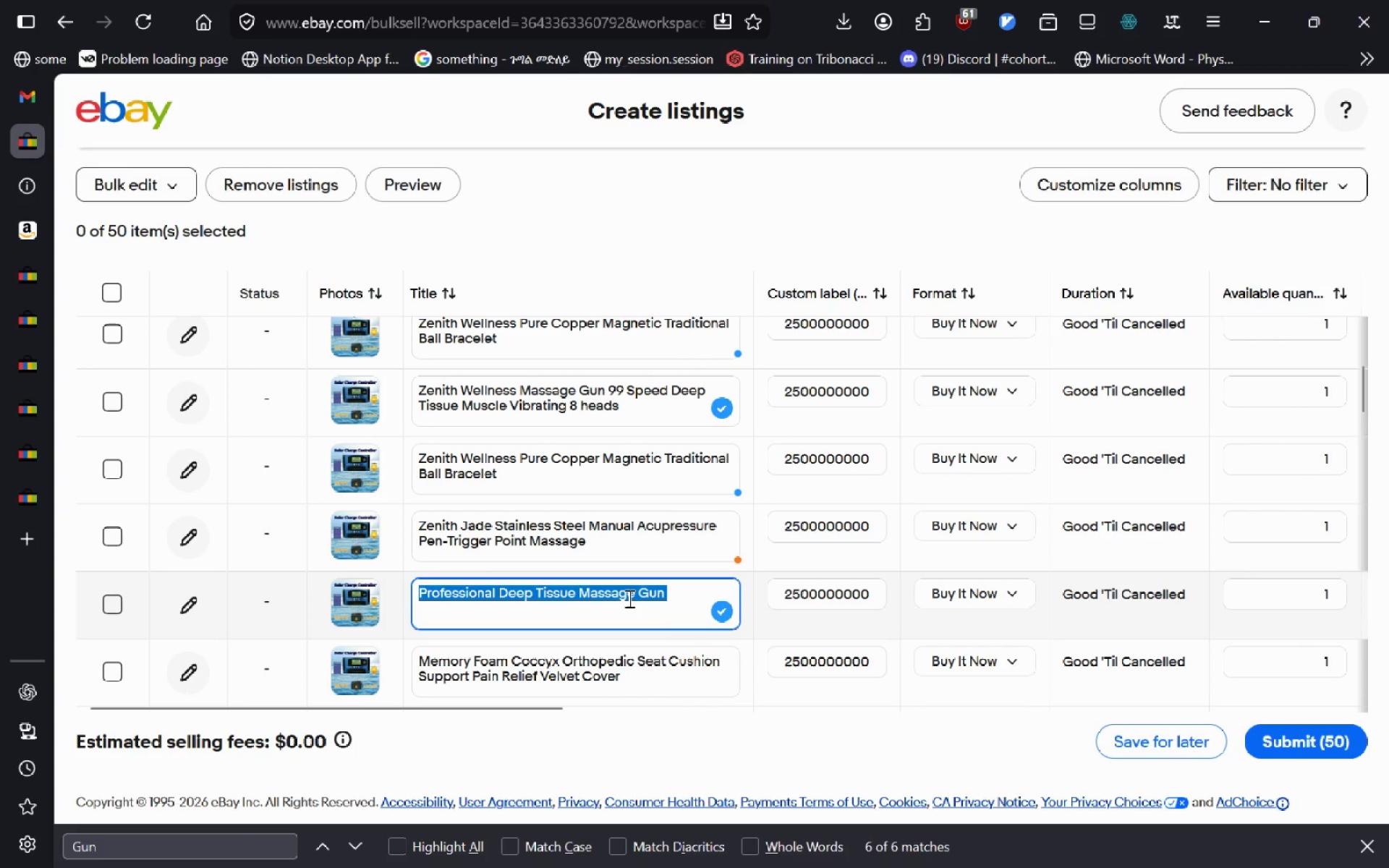 
key(Control+V)
 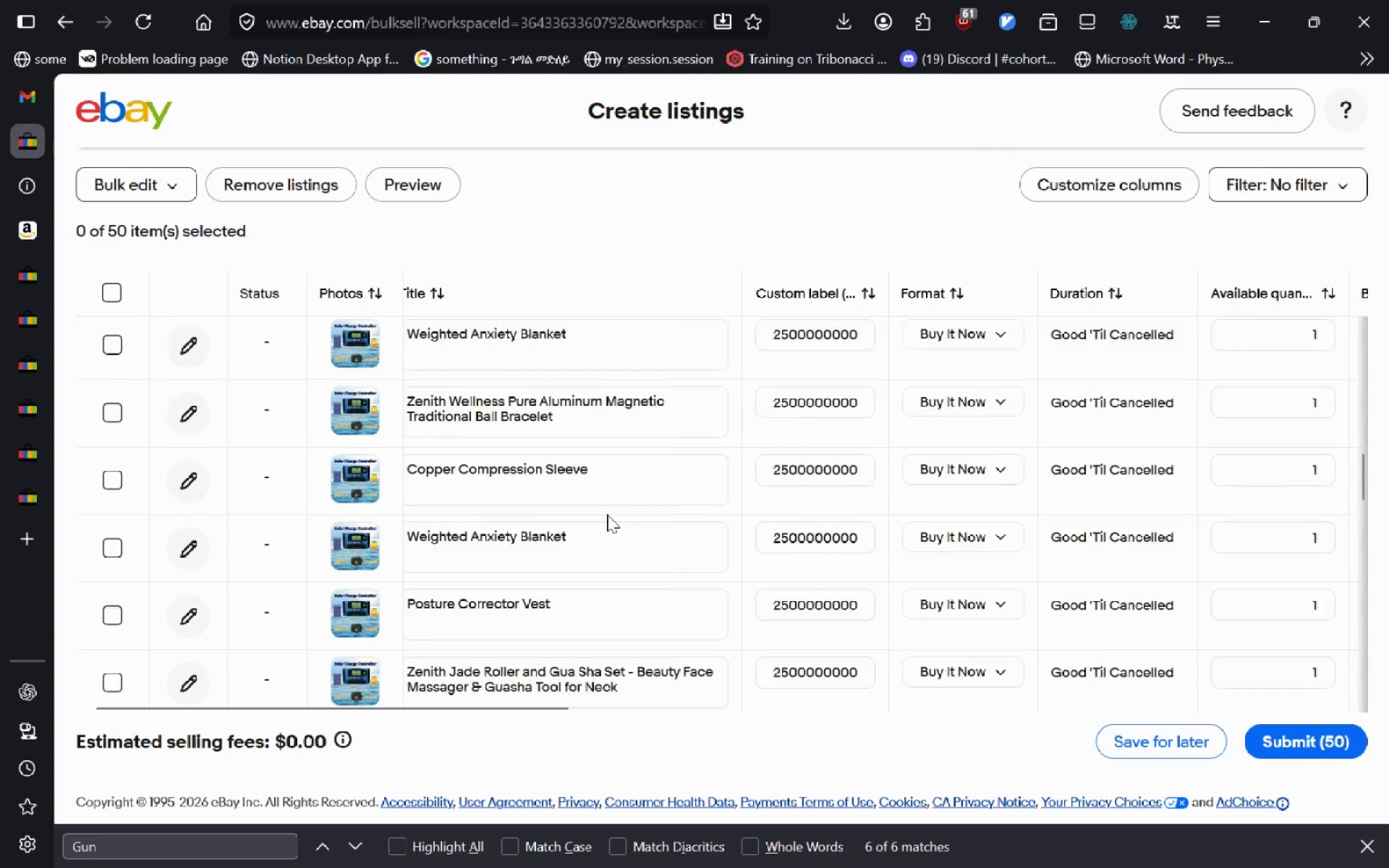 
wait(21.25)
 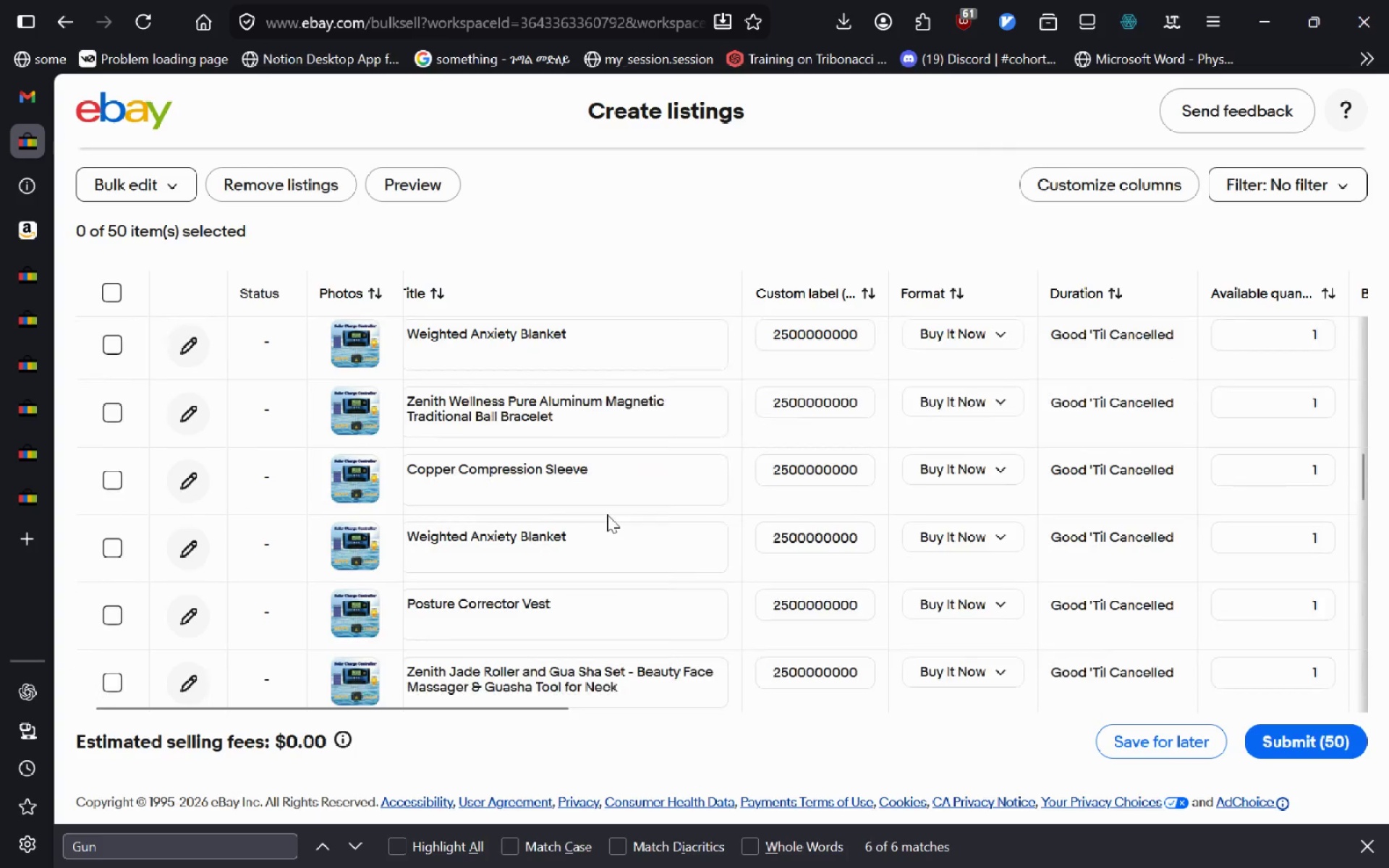 
left_click([616, 537])
 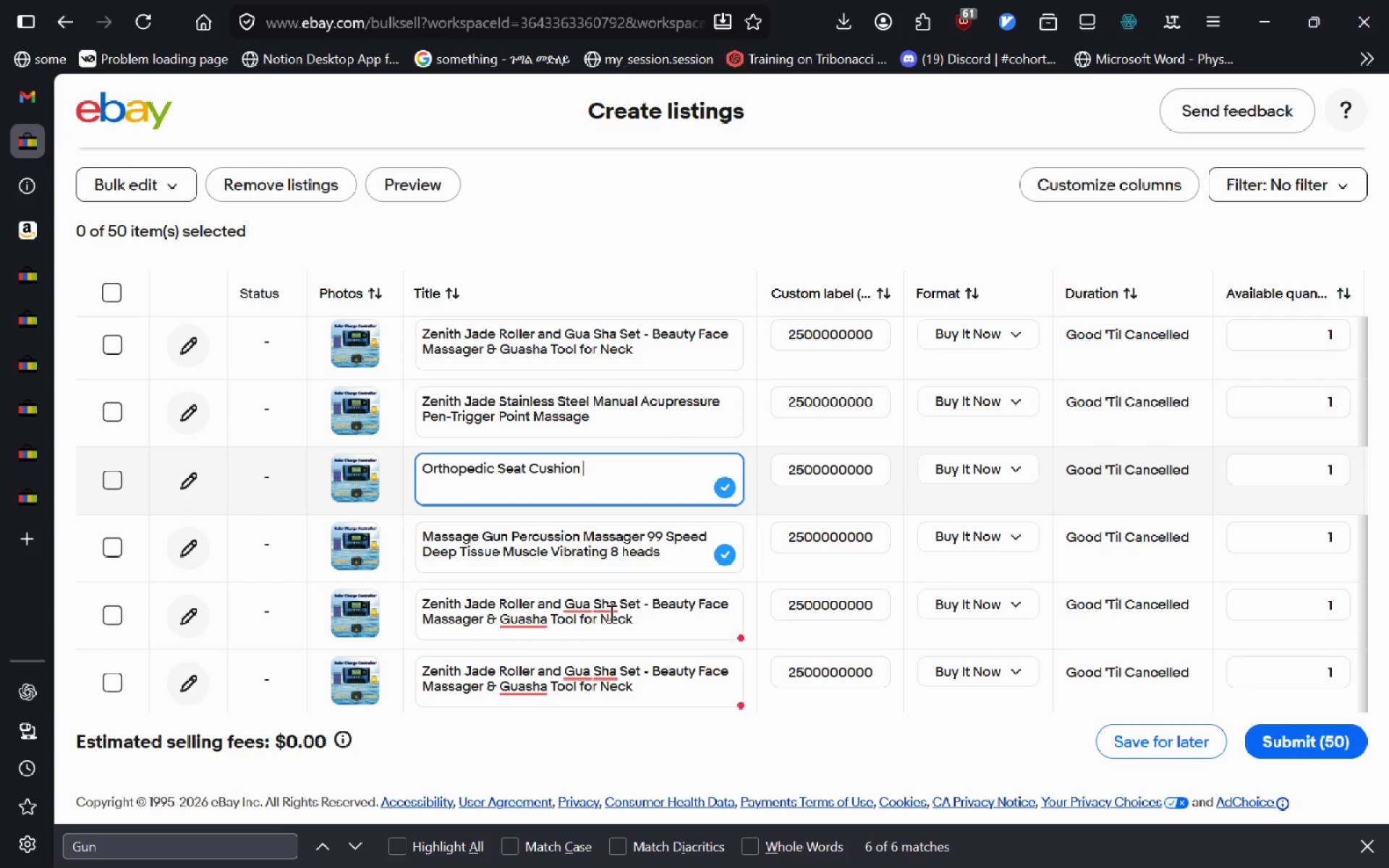 
wait(21.83)
 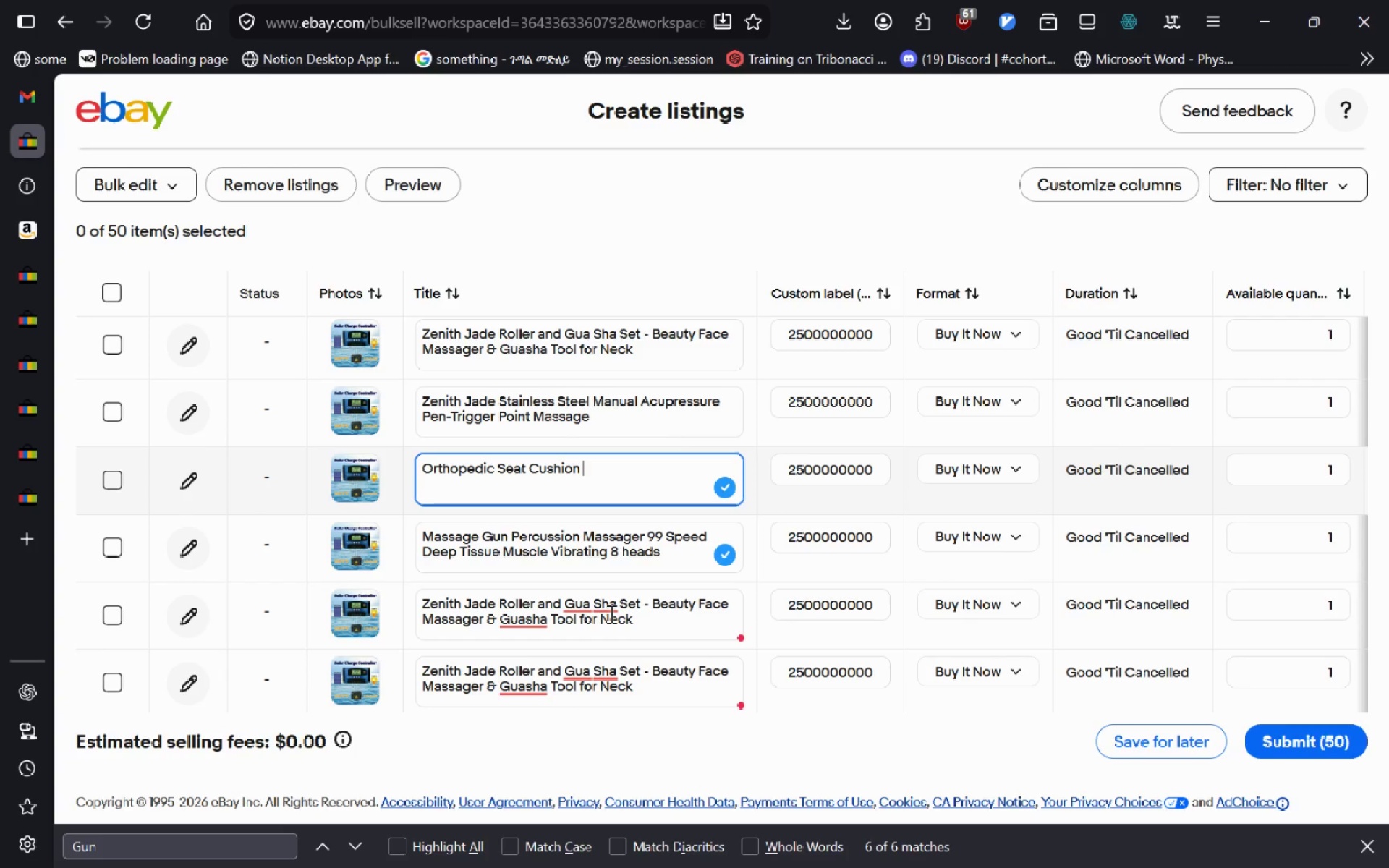 
key(Control+F)
 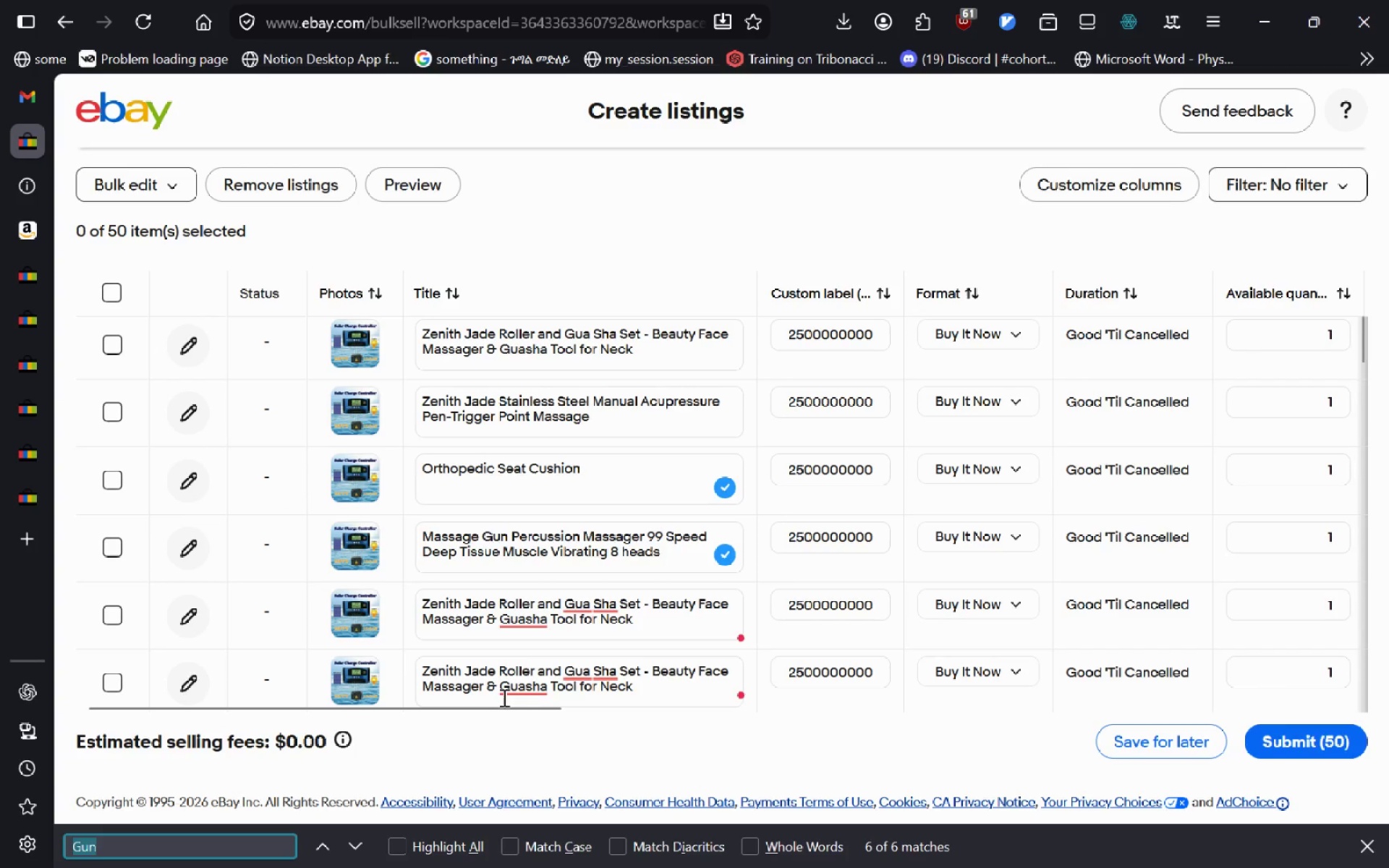 
type(CUs)
key(Backspace)
key(Backspace)
type(U)
key(Backspace)
type(ushion)
 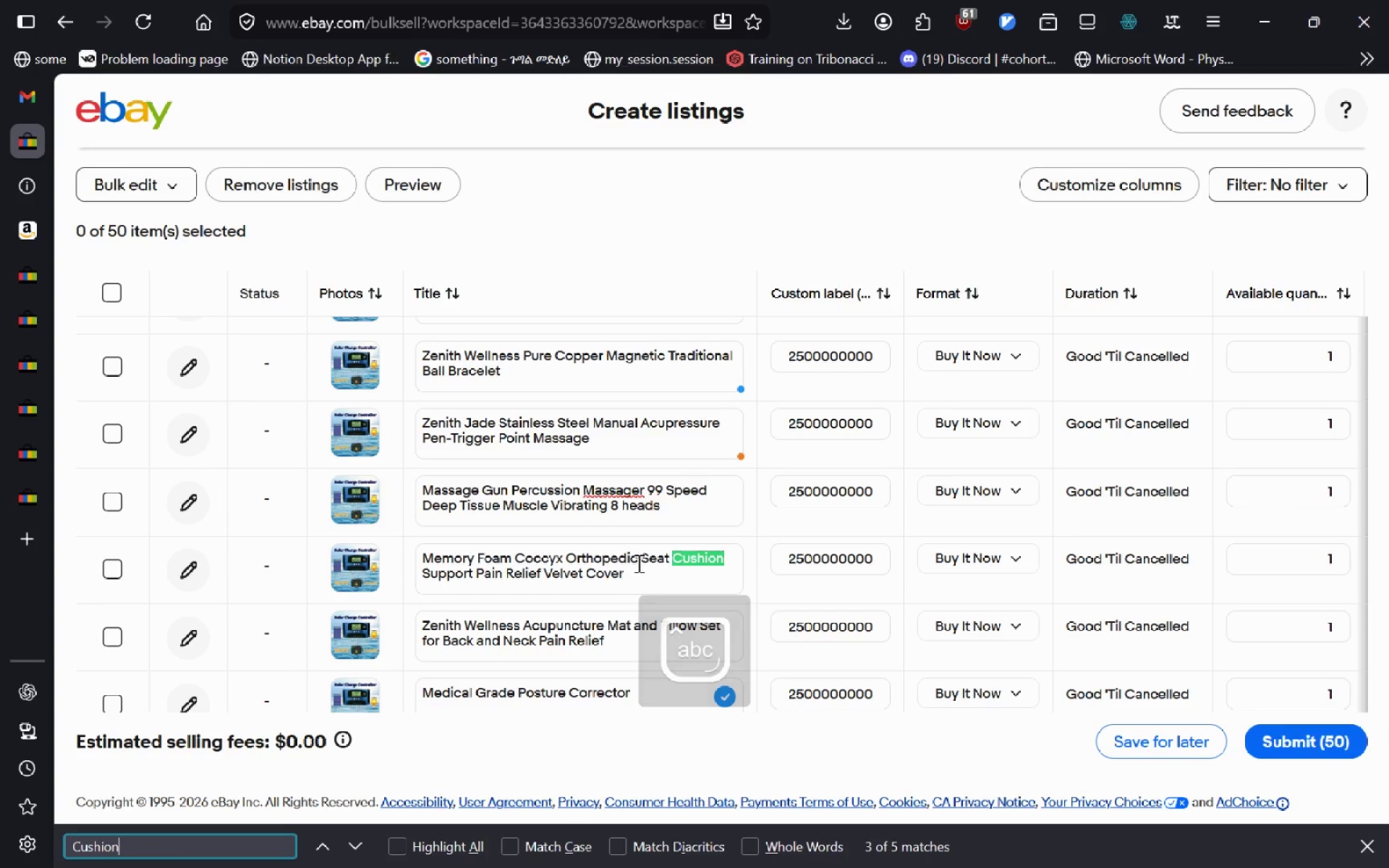 
left_click([620, 595])
 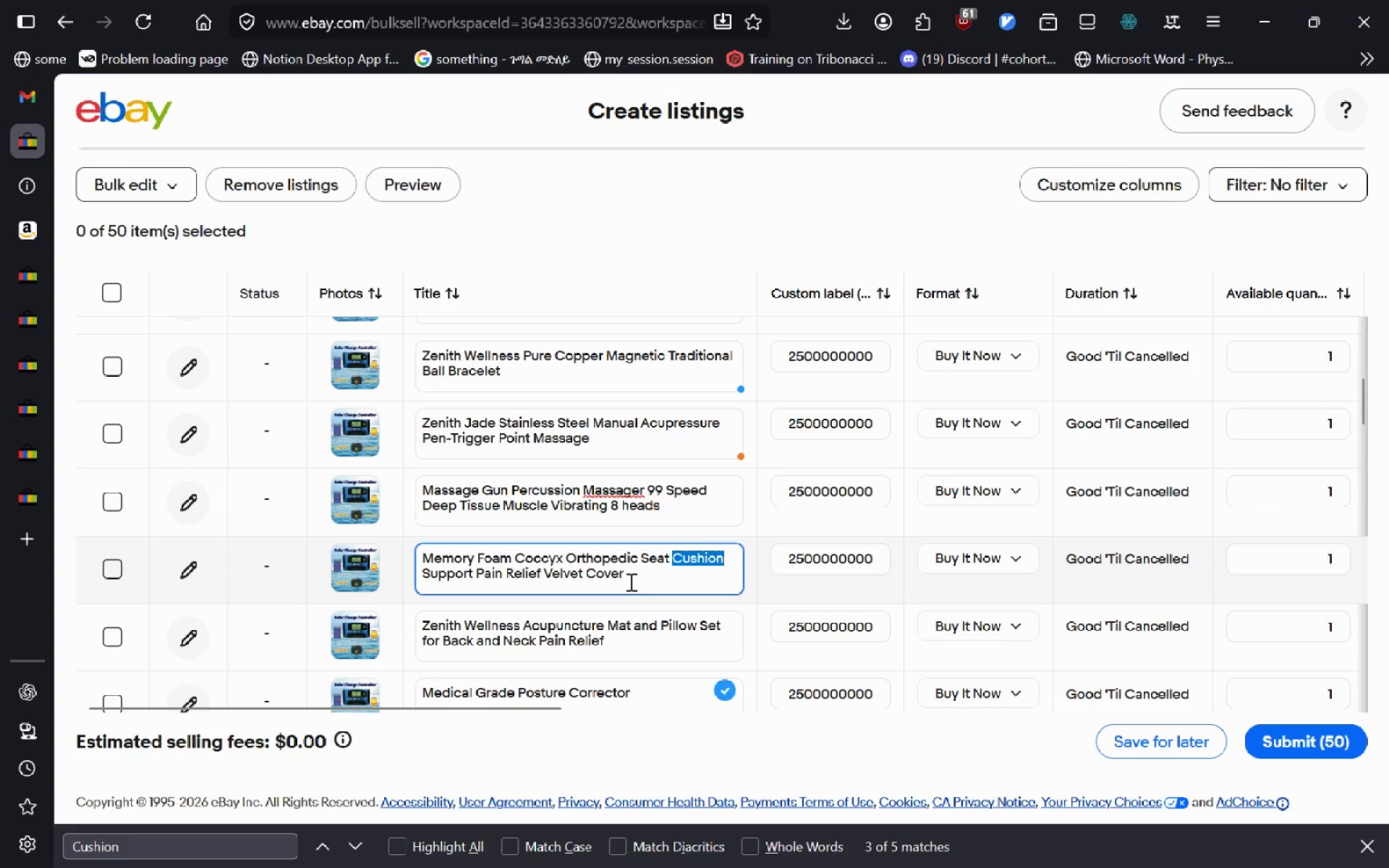 
left_click([629, 582])
 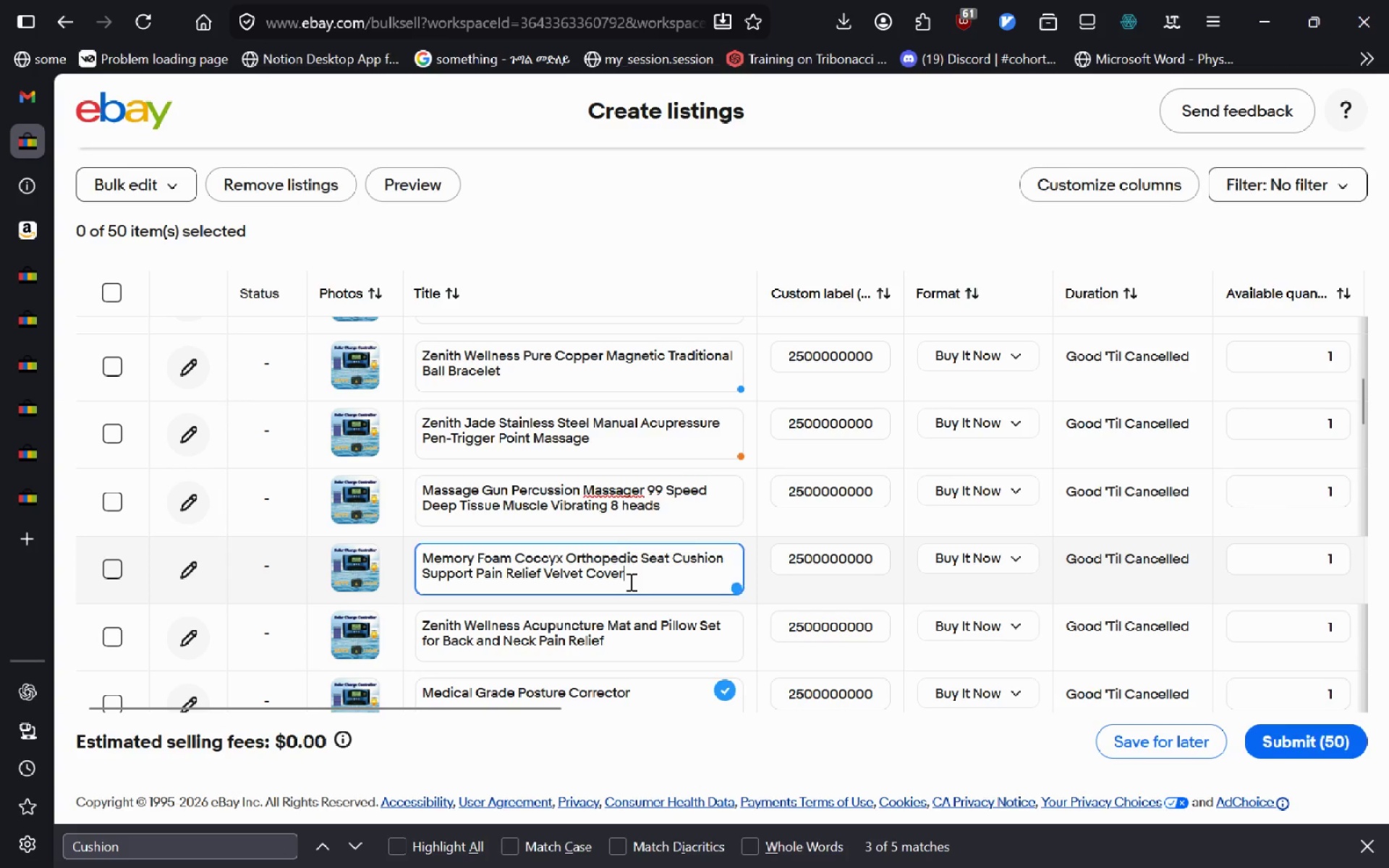 
key(Control+A)
 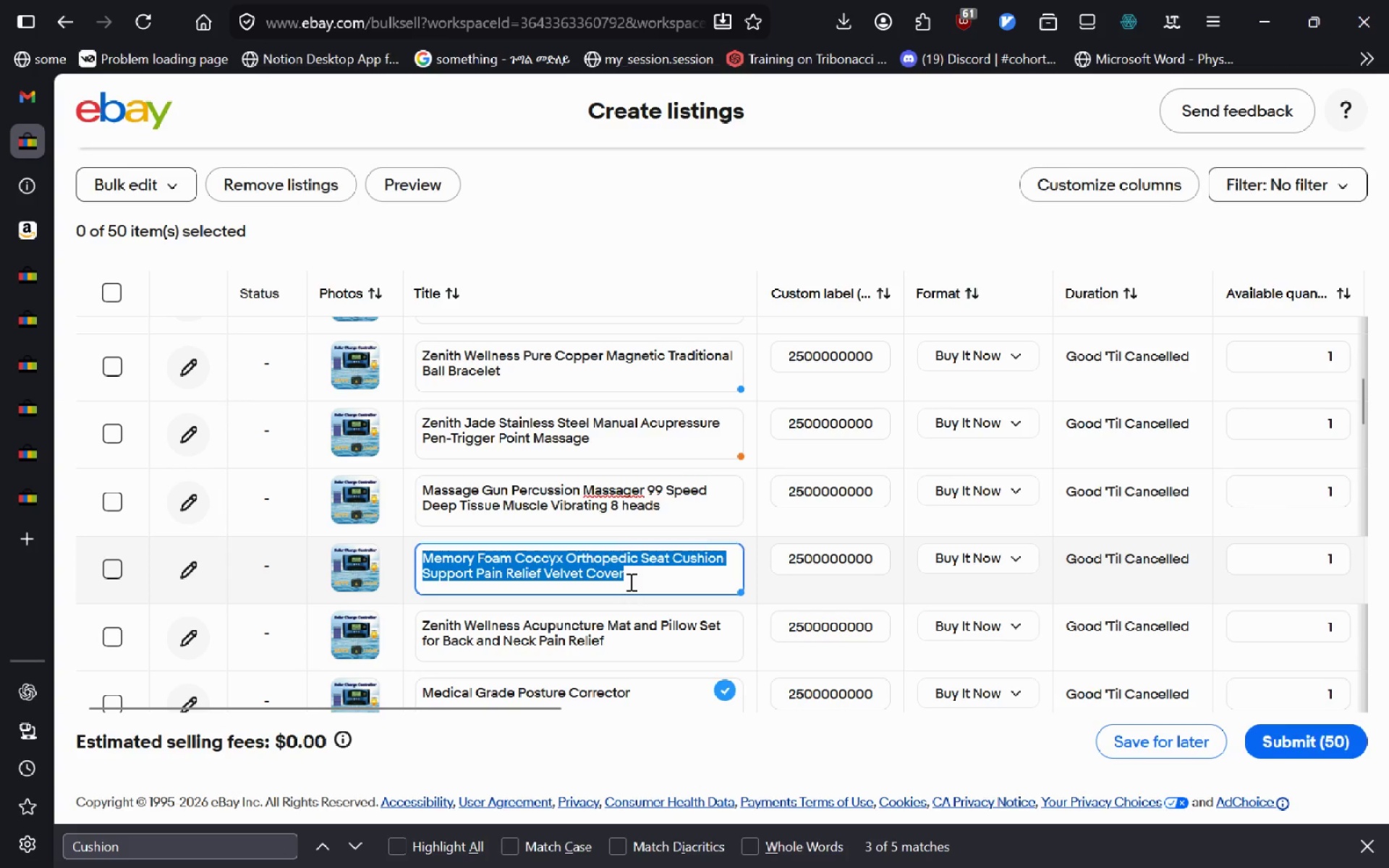 
key(Control+C)
 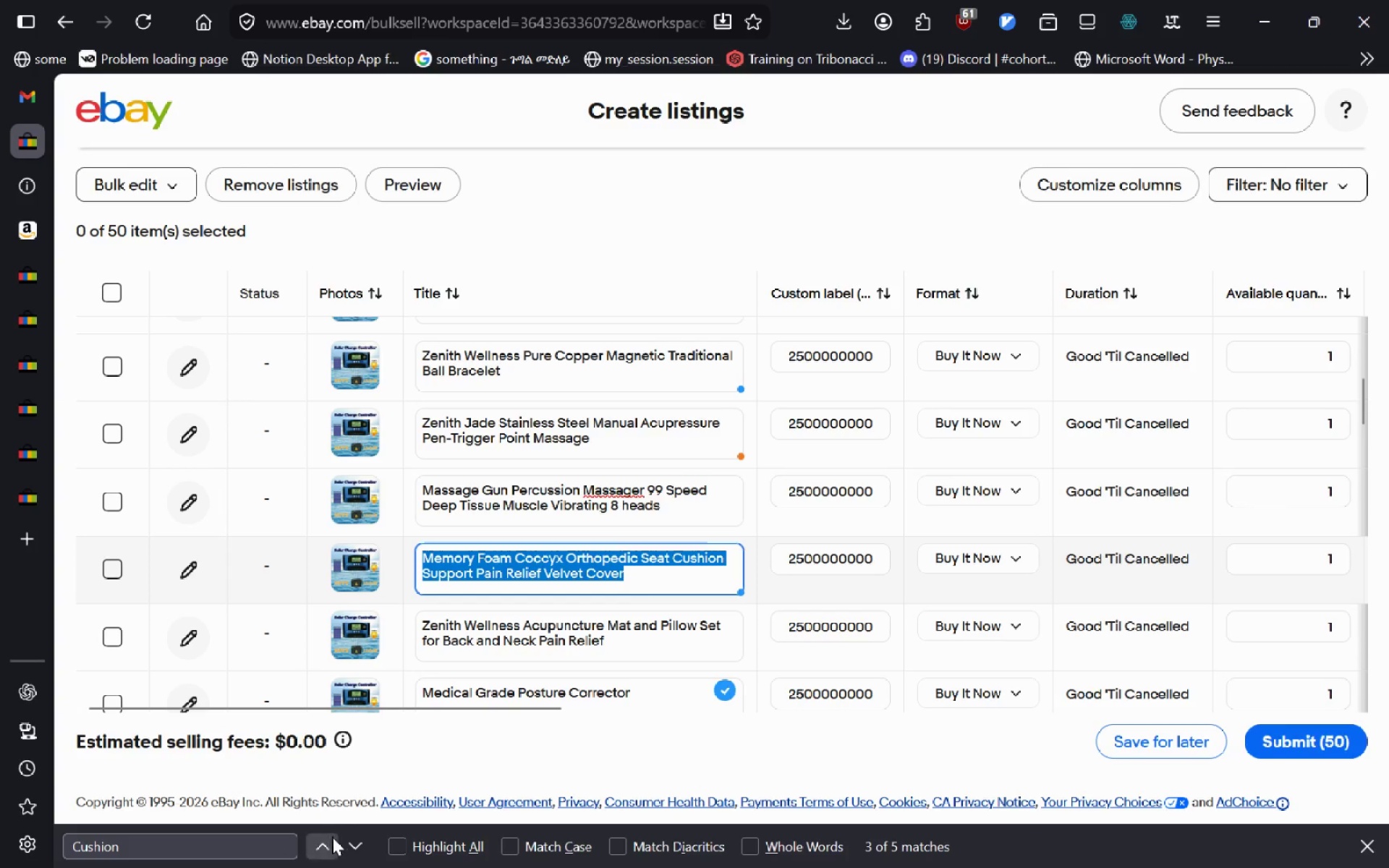 
left_click([328, 841])
 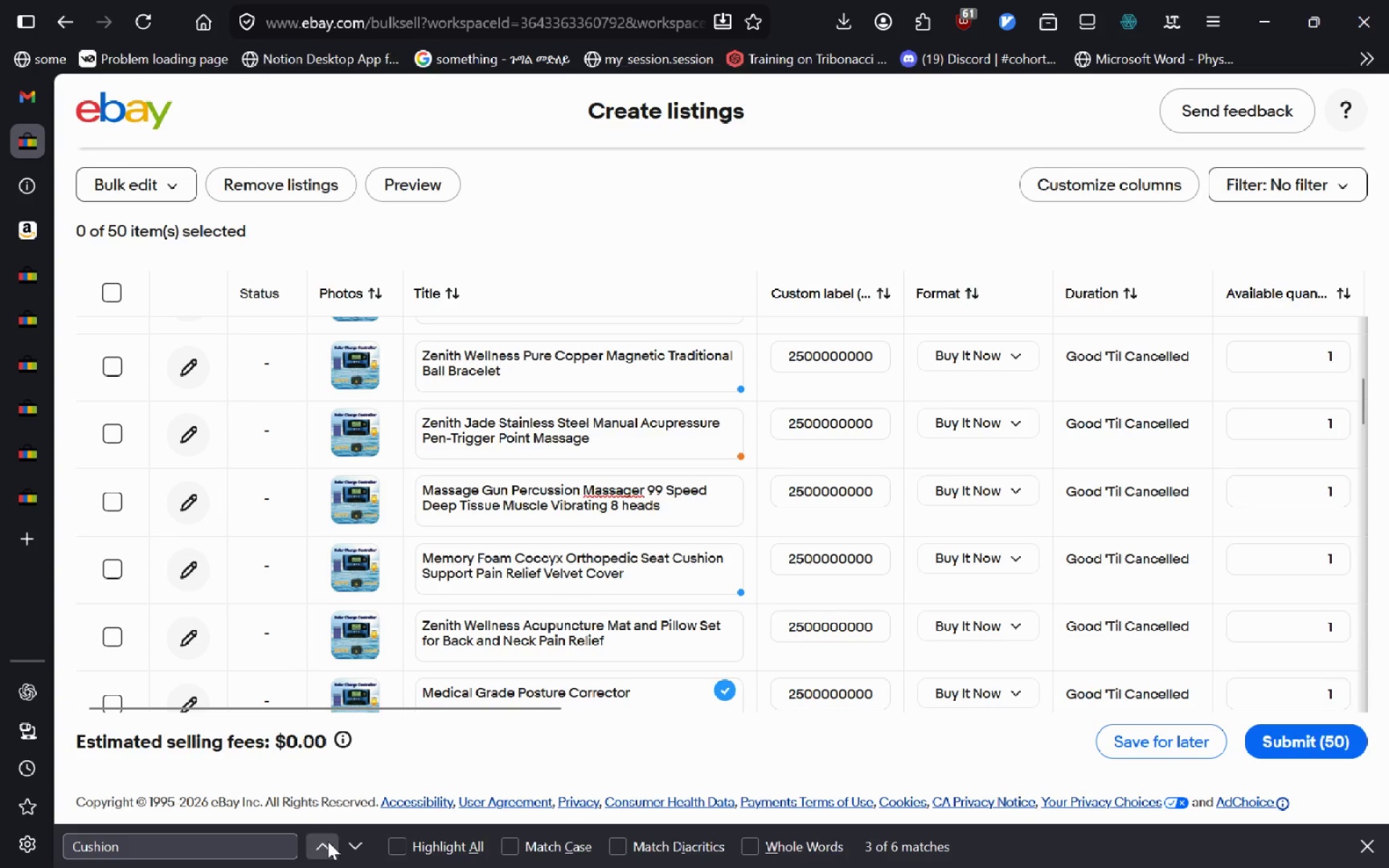 
left_click([328, 841])
 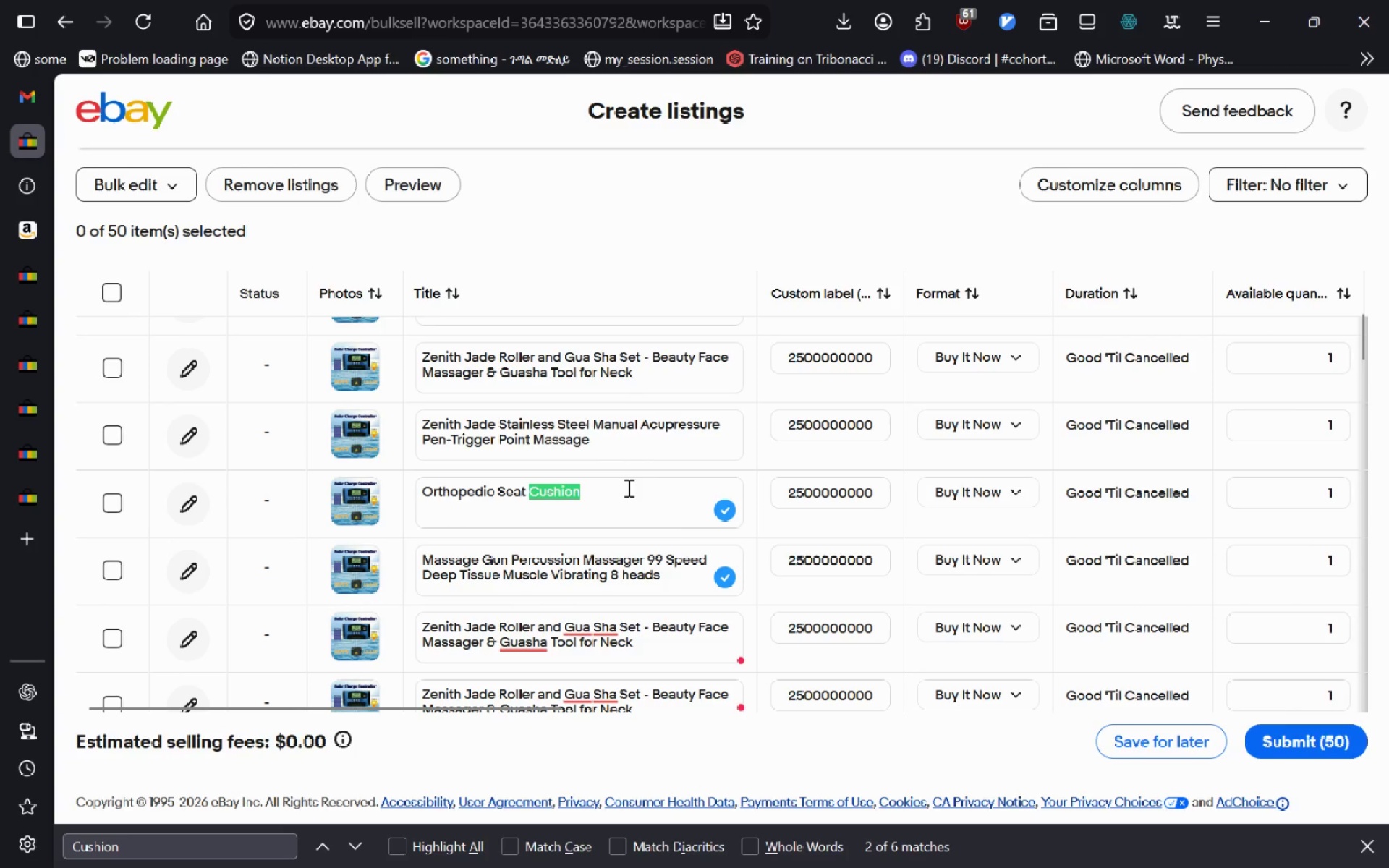 
left_click_drag(start_coordinate=[647, 485], to_coordinate=[195, 477])
 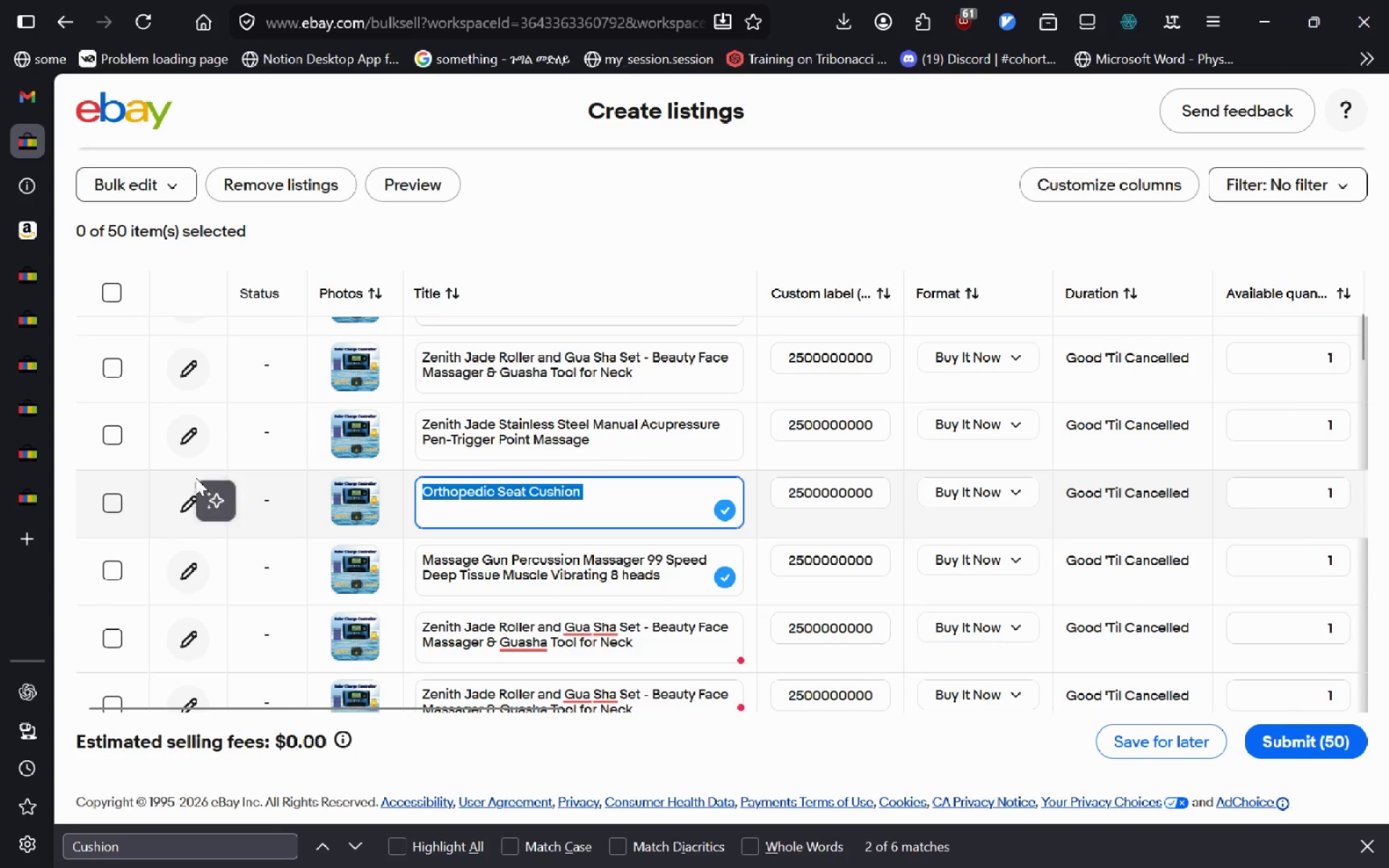 
key(Control+V)
 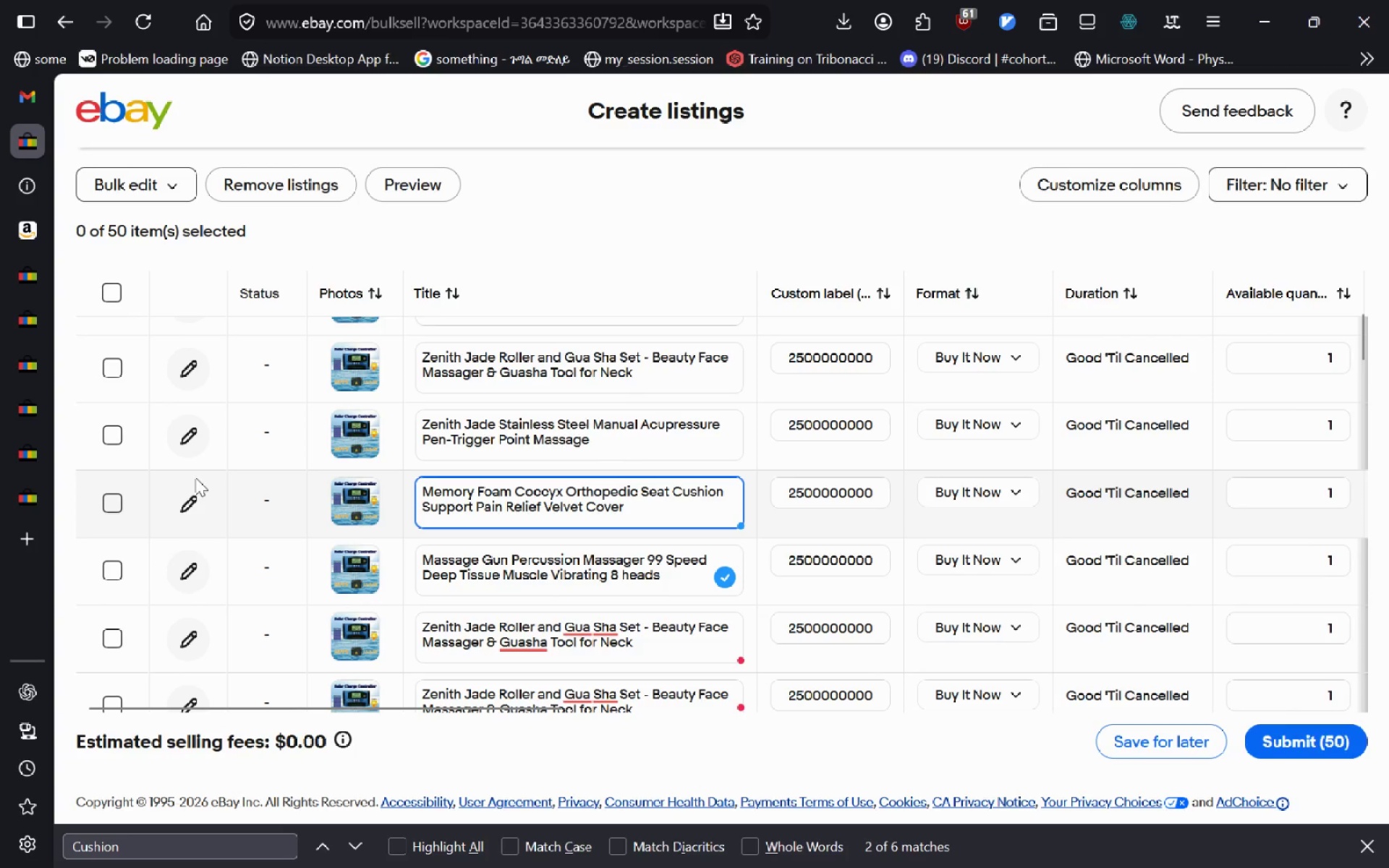 
key(Enter)
 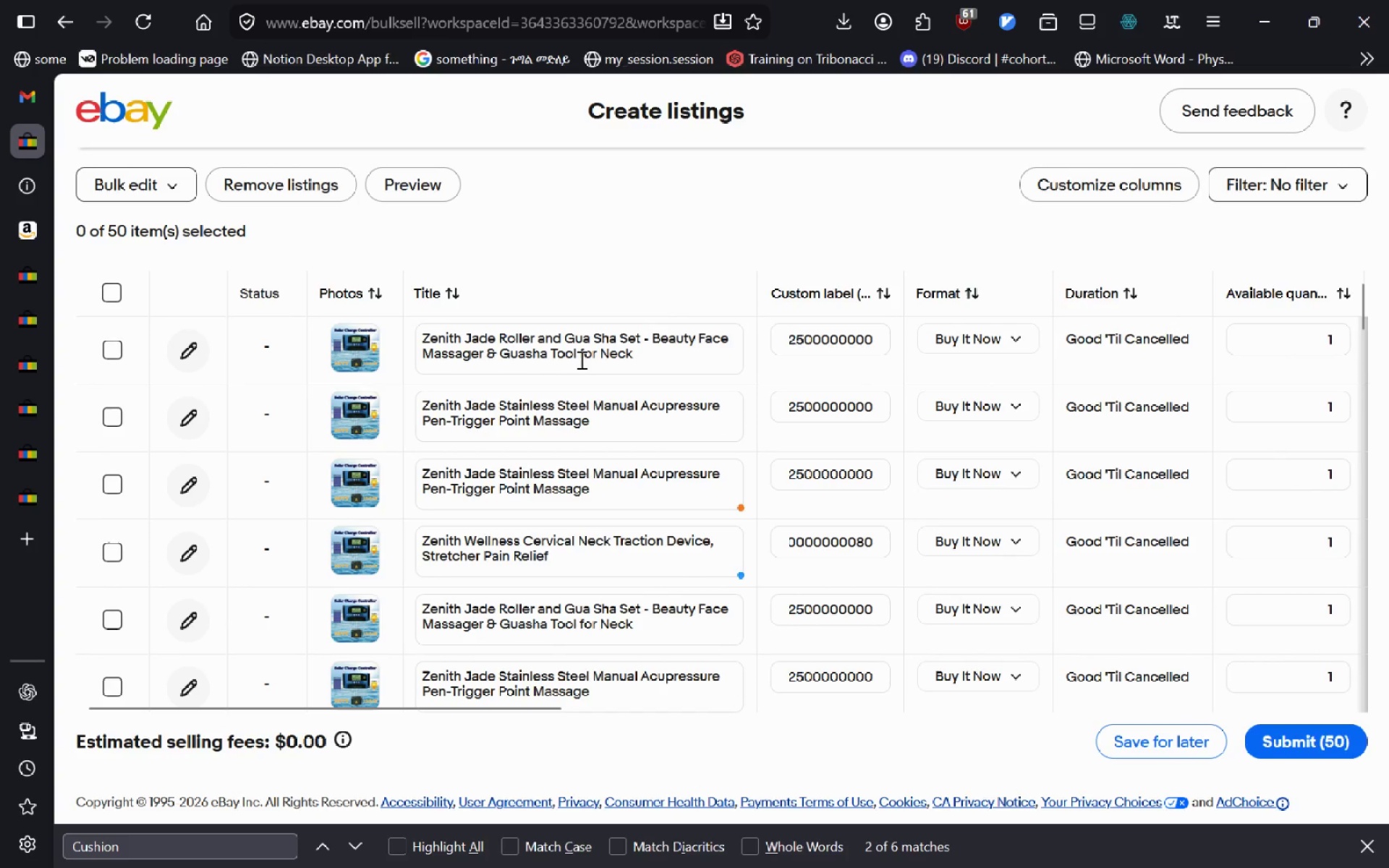 
wait(21.47)
 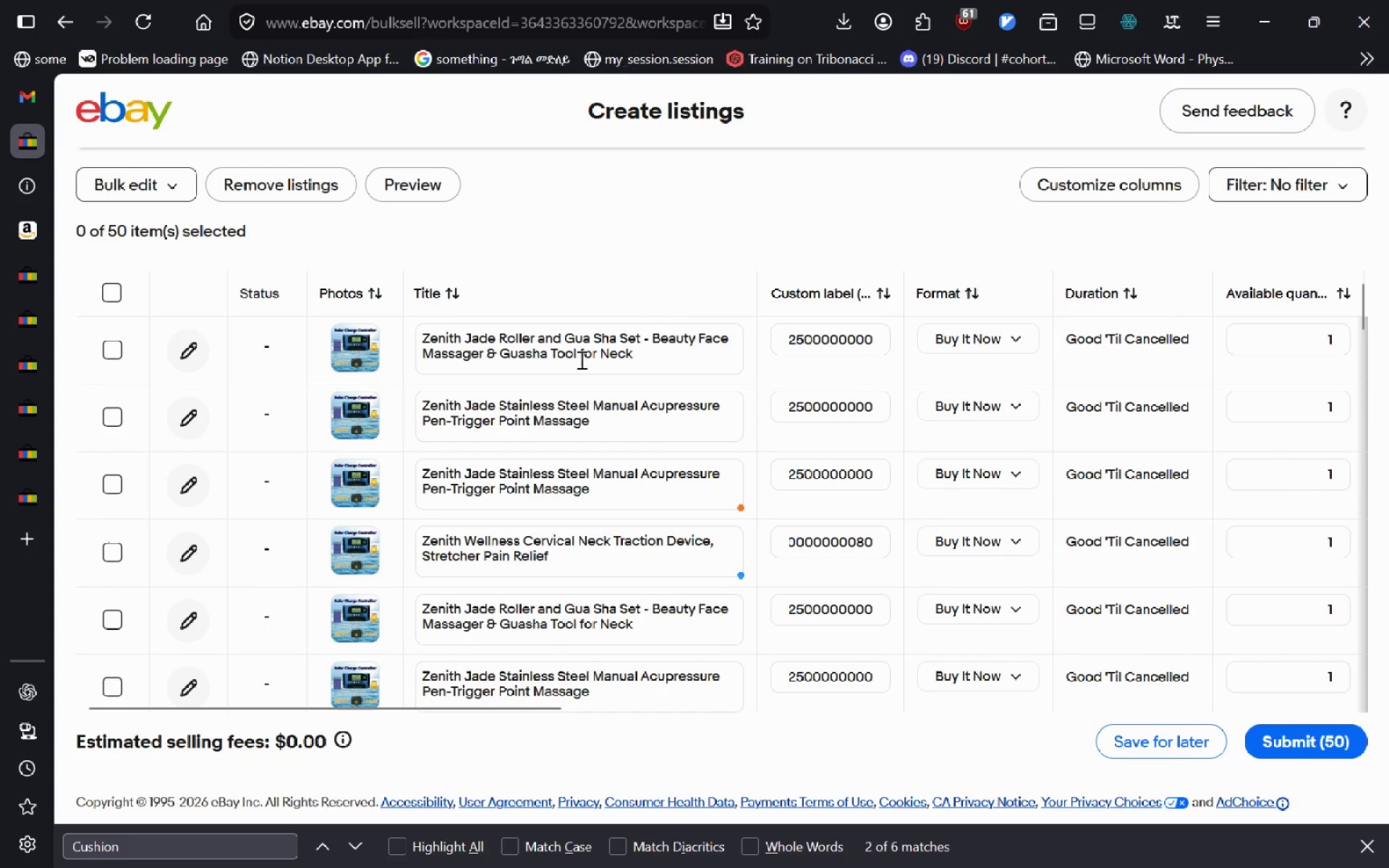 
key(F11)
 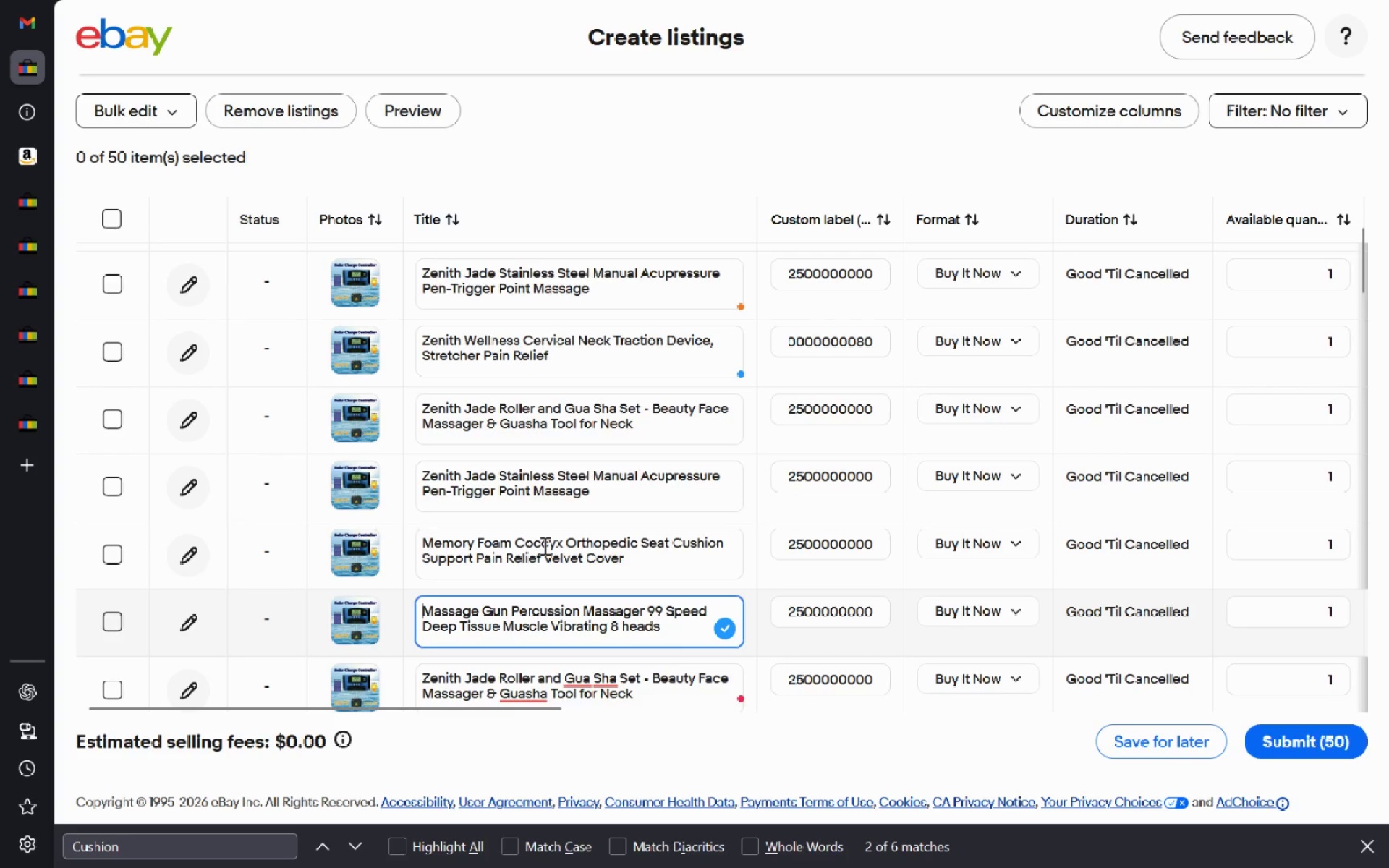 
wait(14.67)
 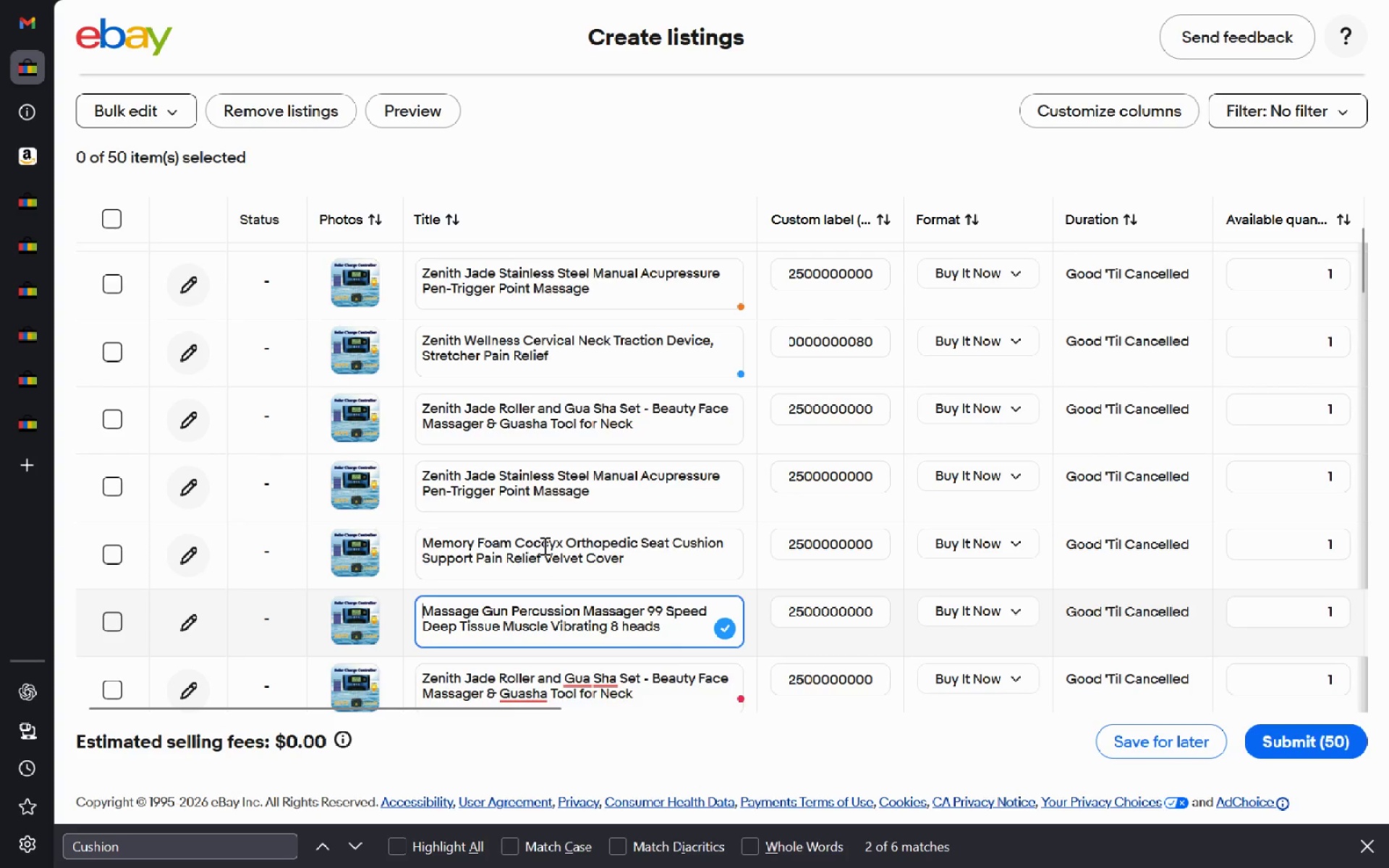 
left_click_drag(start_coordinate=[646, 526], to_coordinate=[332, 519])
 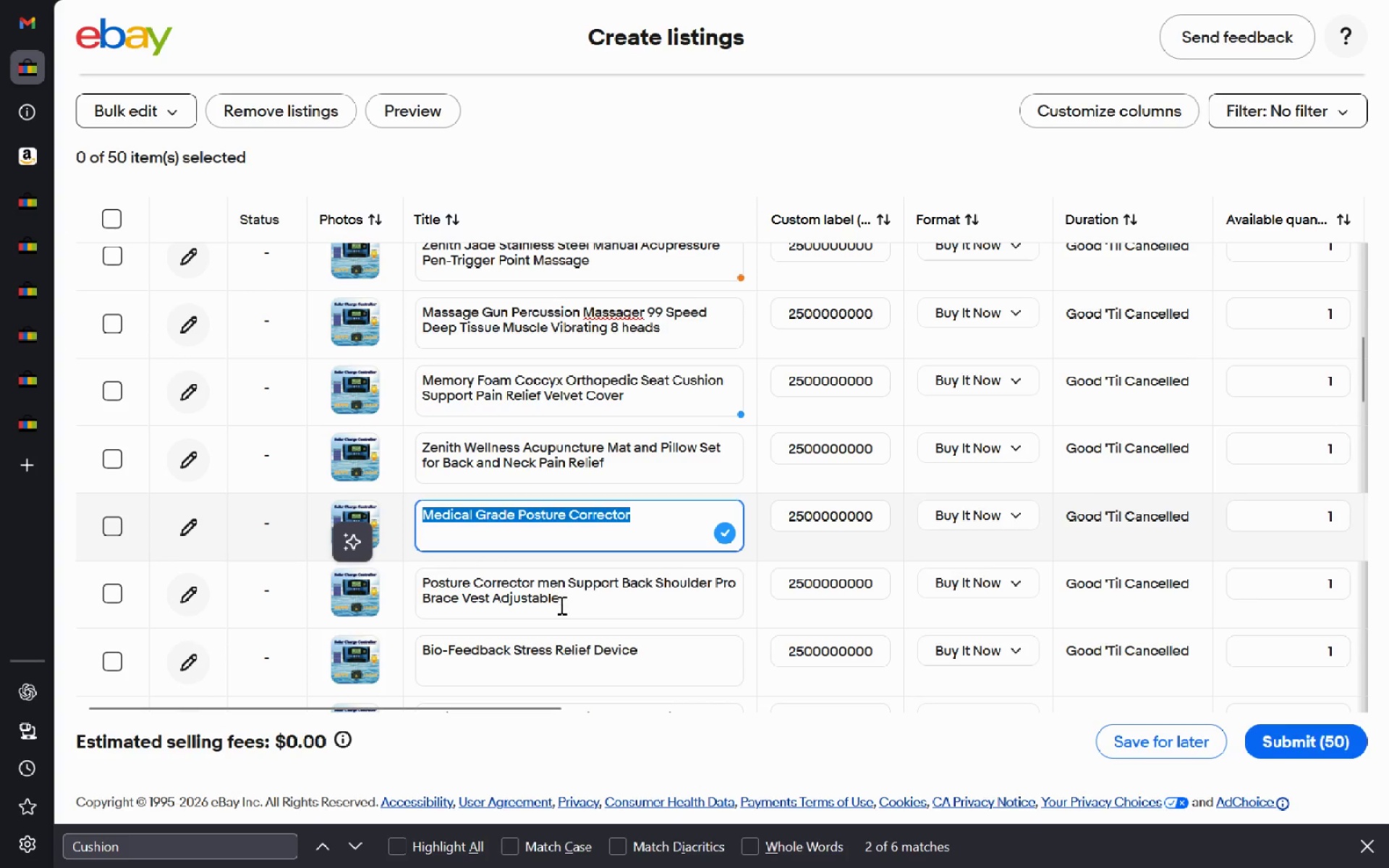 
left_click_drag(start_coordinate=[572, 600], to_coordinate=[298, 553])
 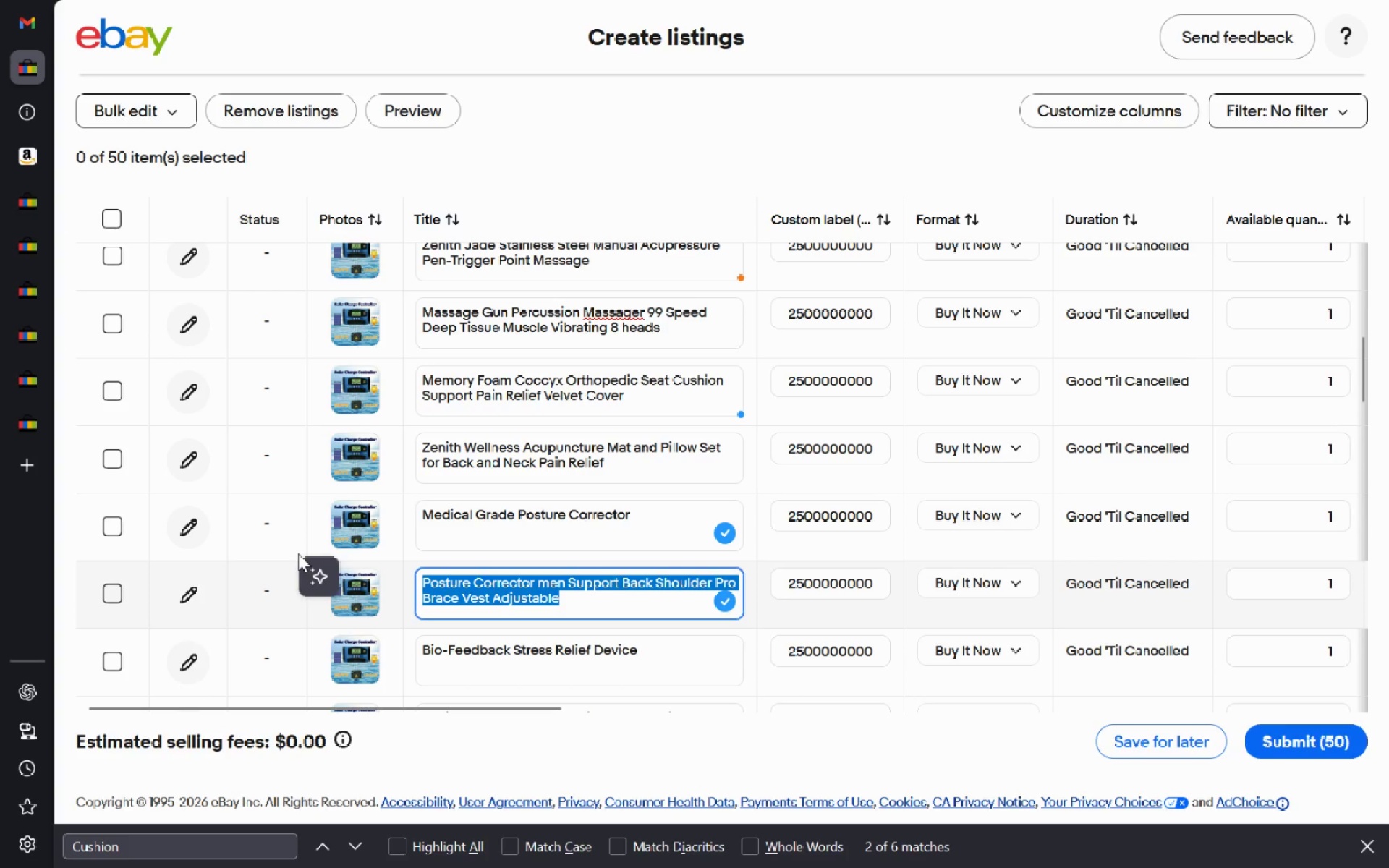 
key(Control+C)
 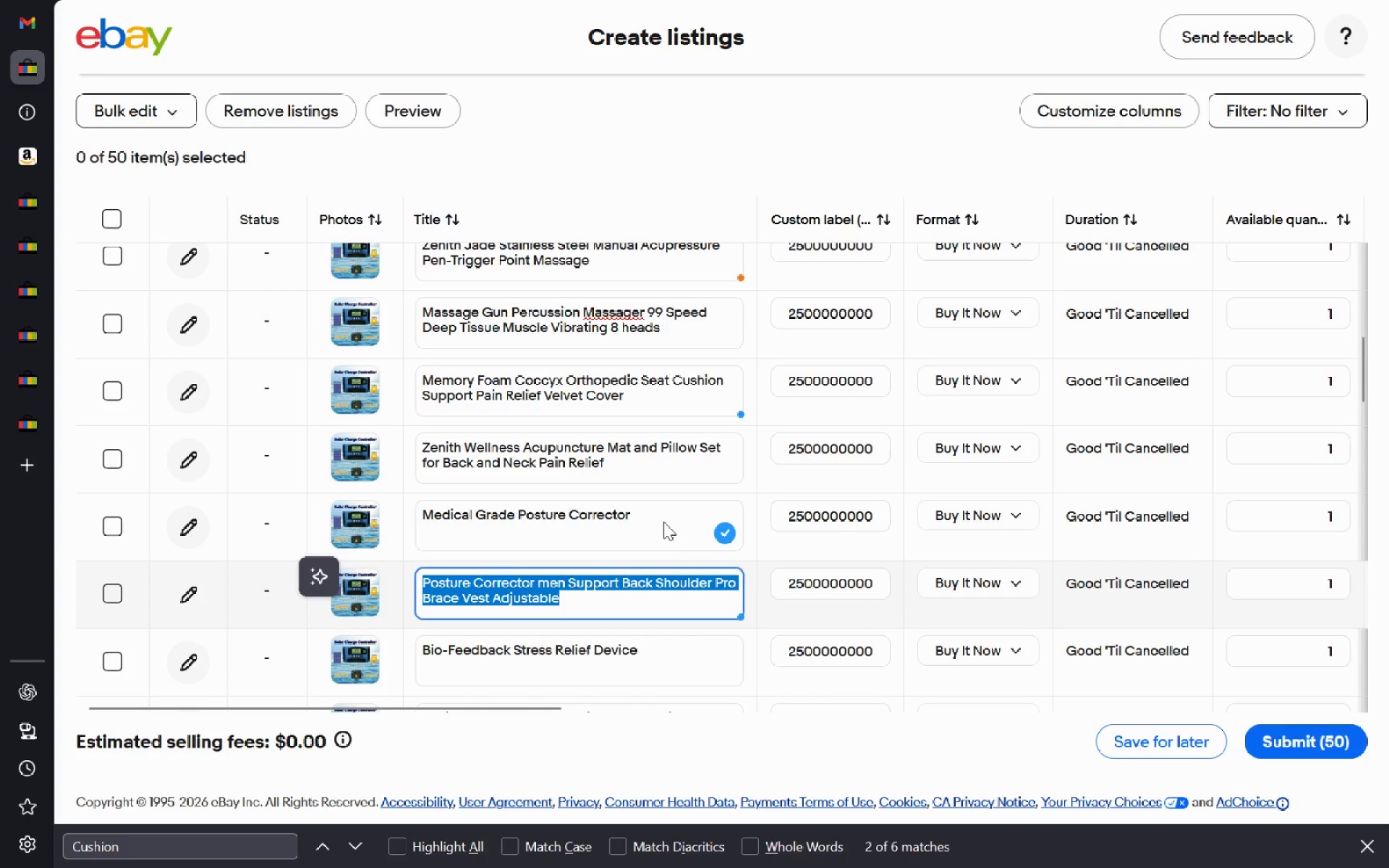 
left_click([663, 522])
 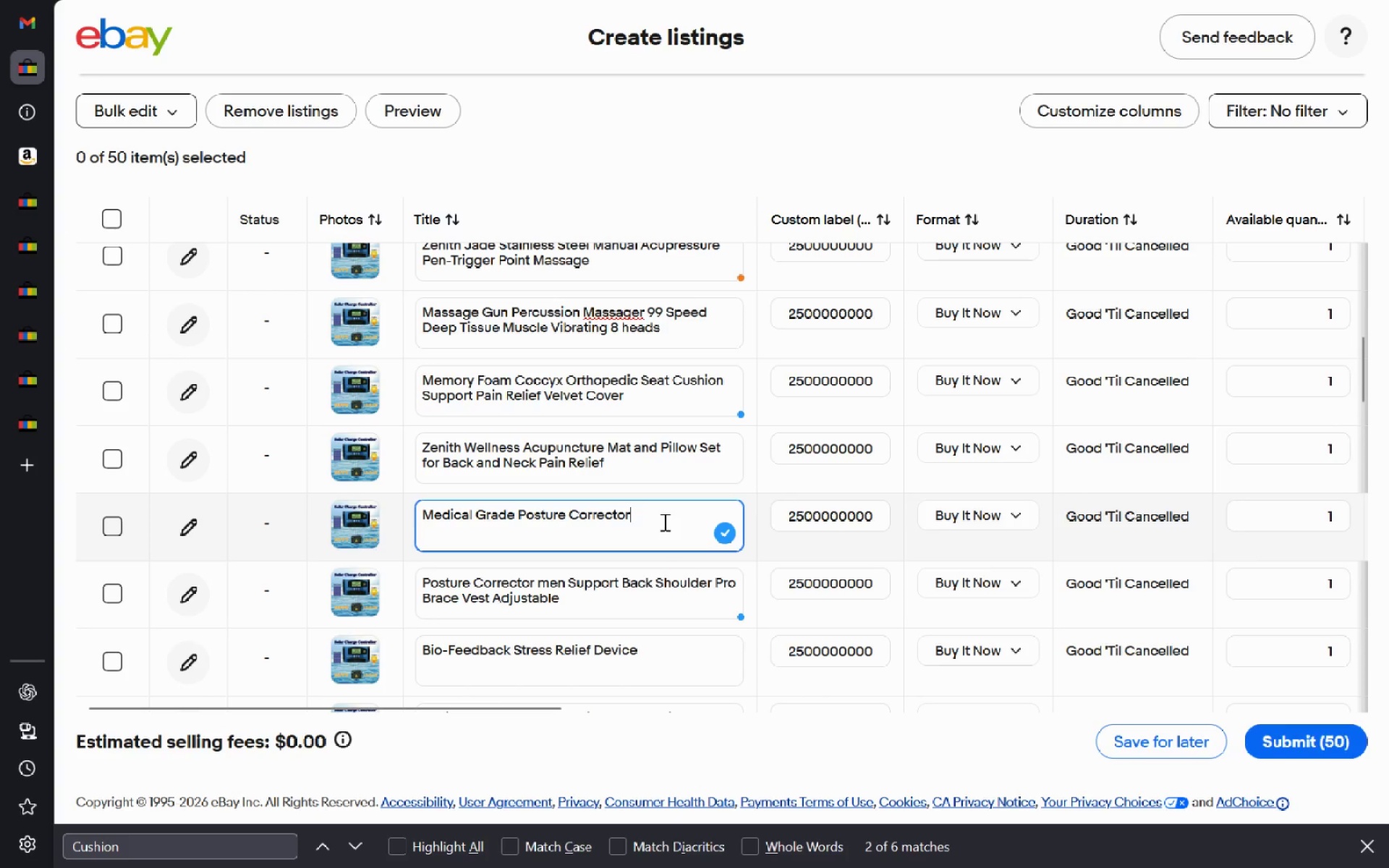 
key(Control+A)
 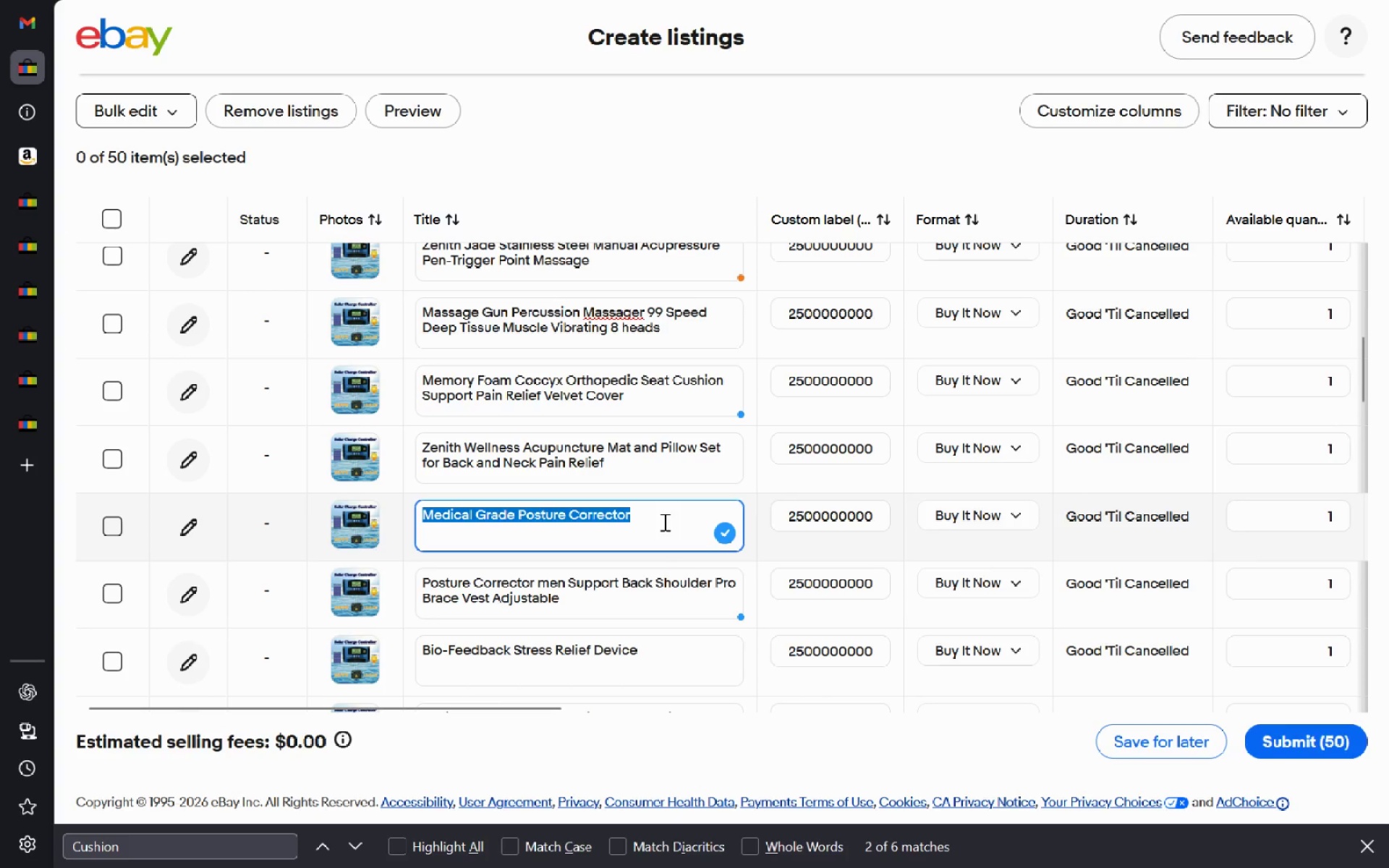 
key(Control+C)
 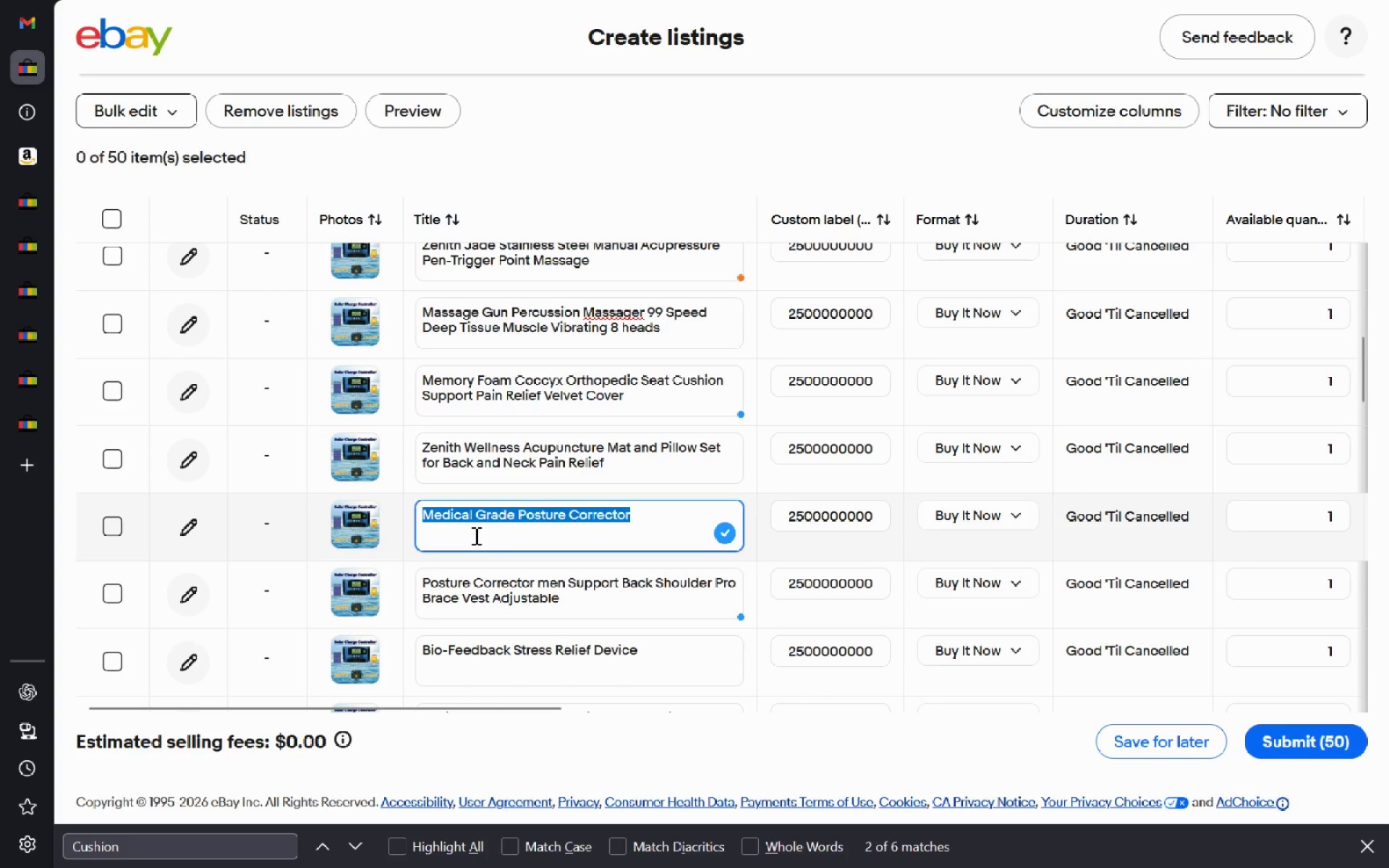 
key(Control+V)
 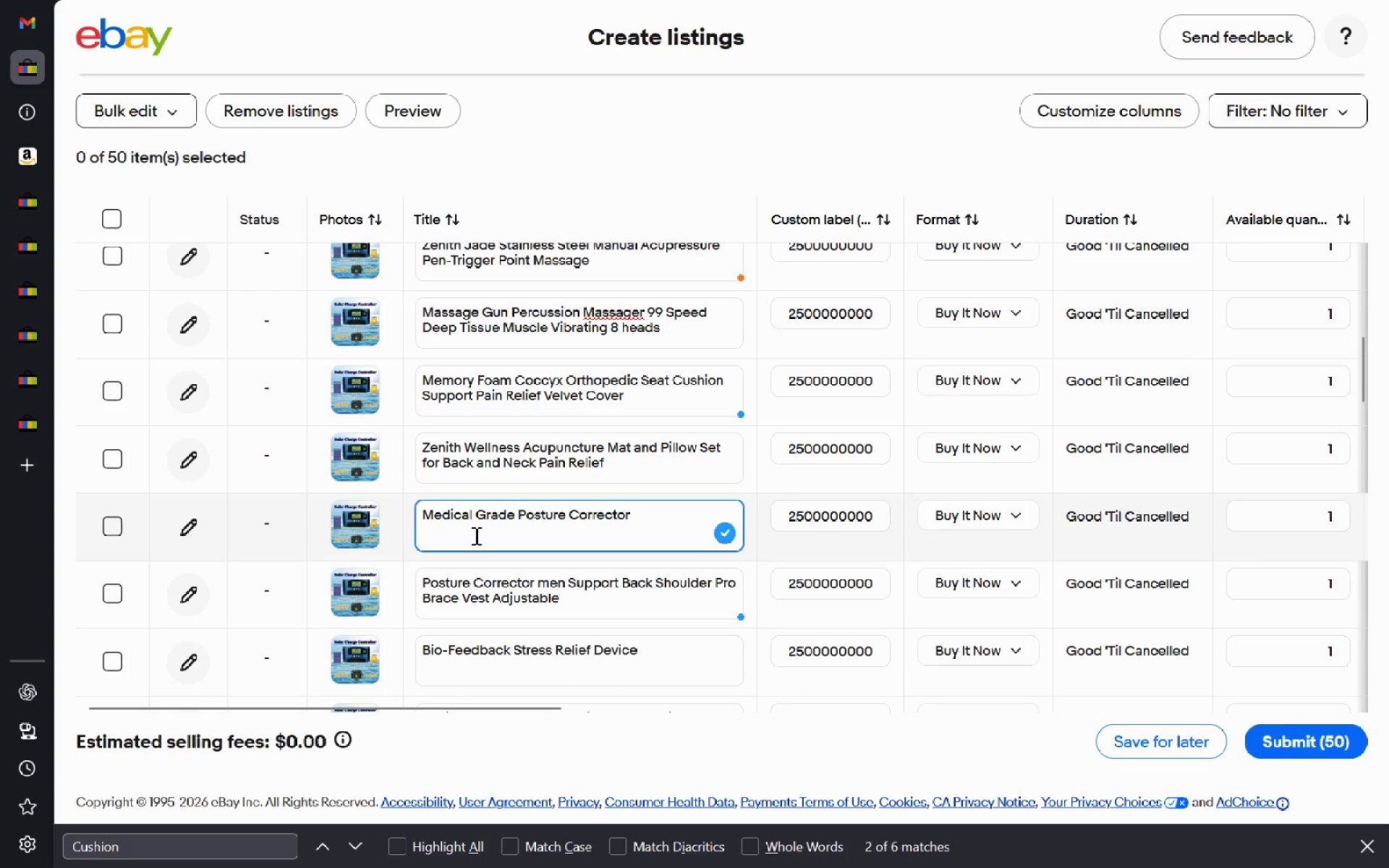 
key(Control+ControlLeft)
 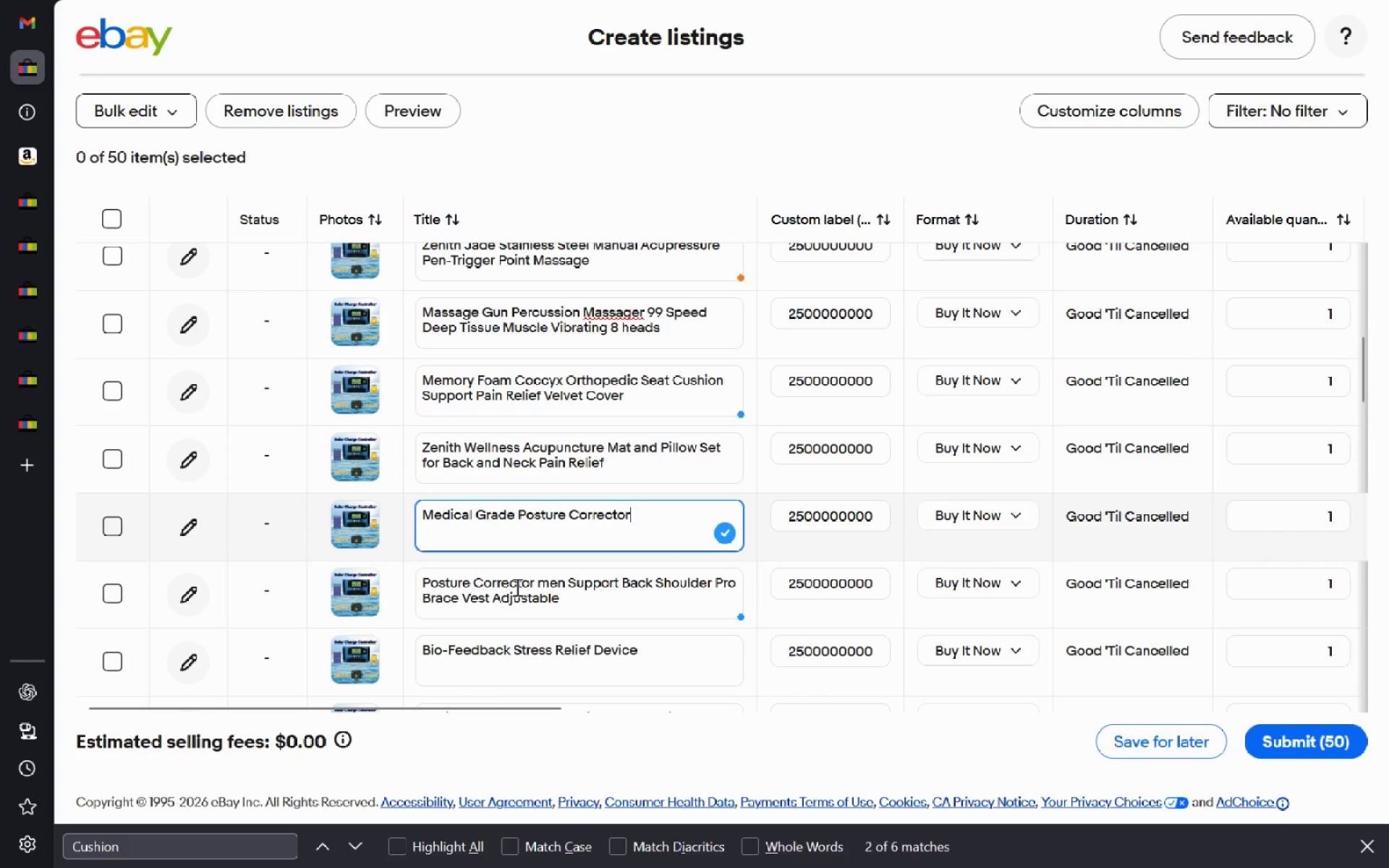 
left_click([516, 587])
 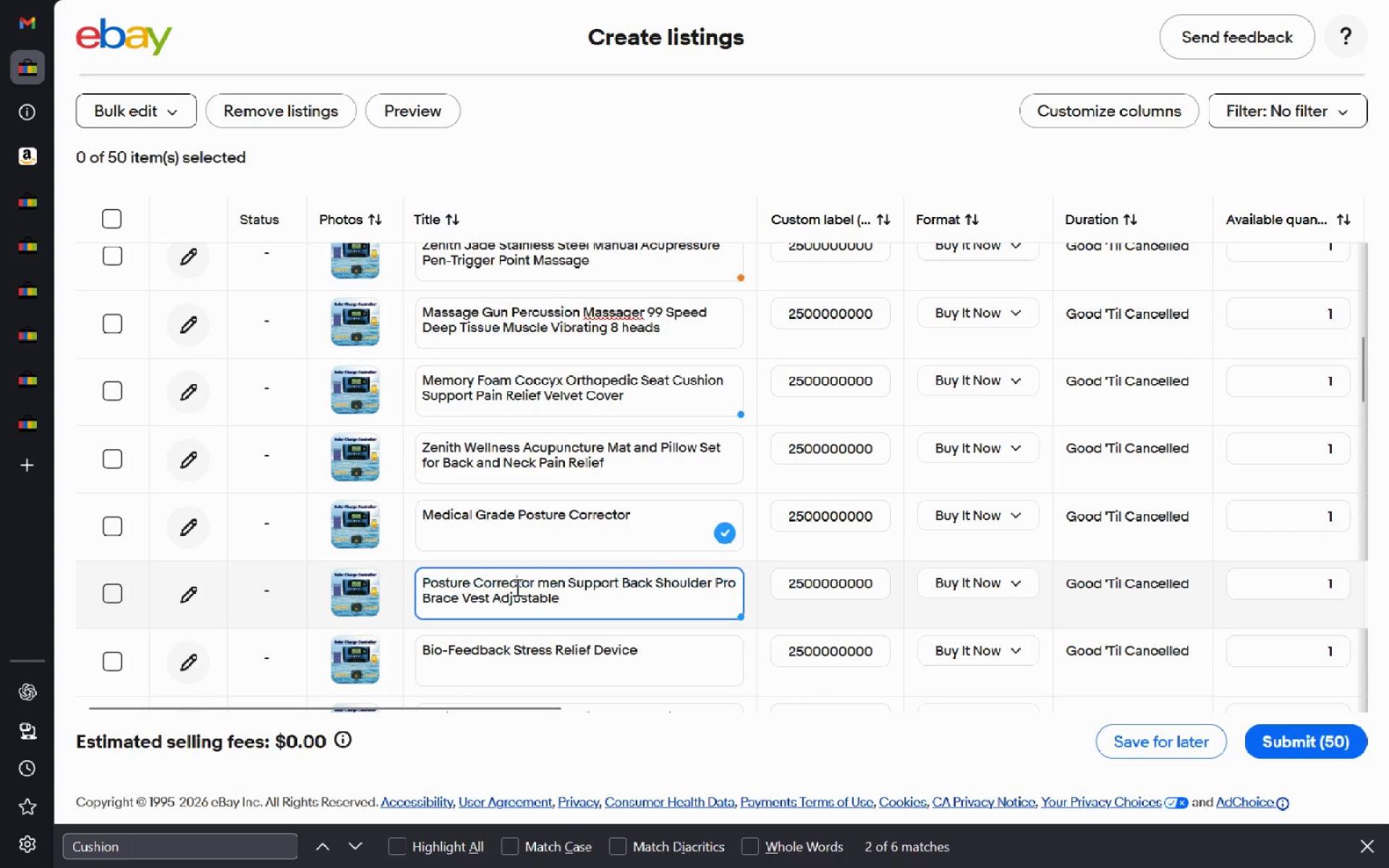 
hold_key(key=ControlLeft, duration=0.59)
 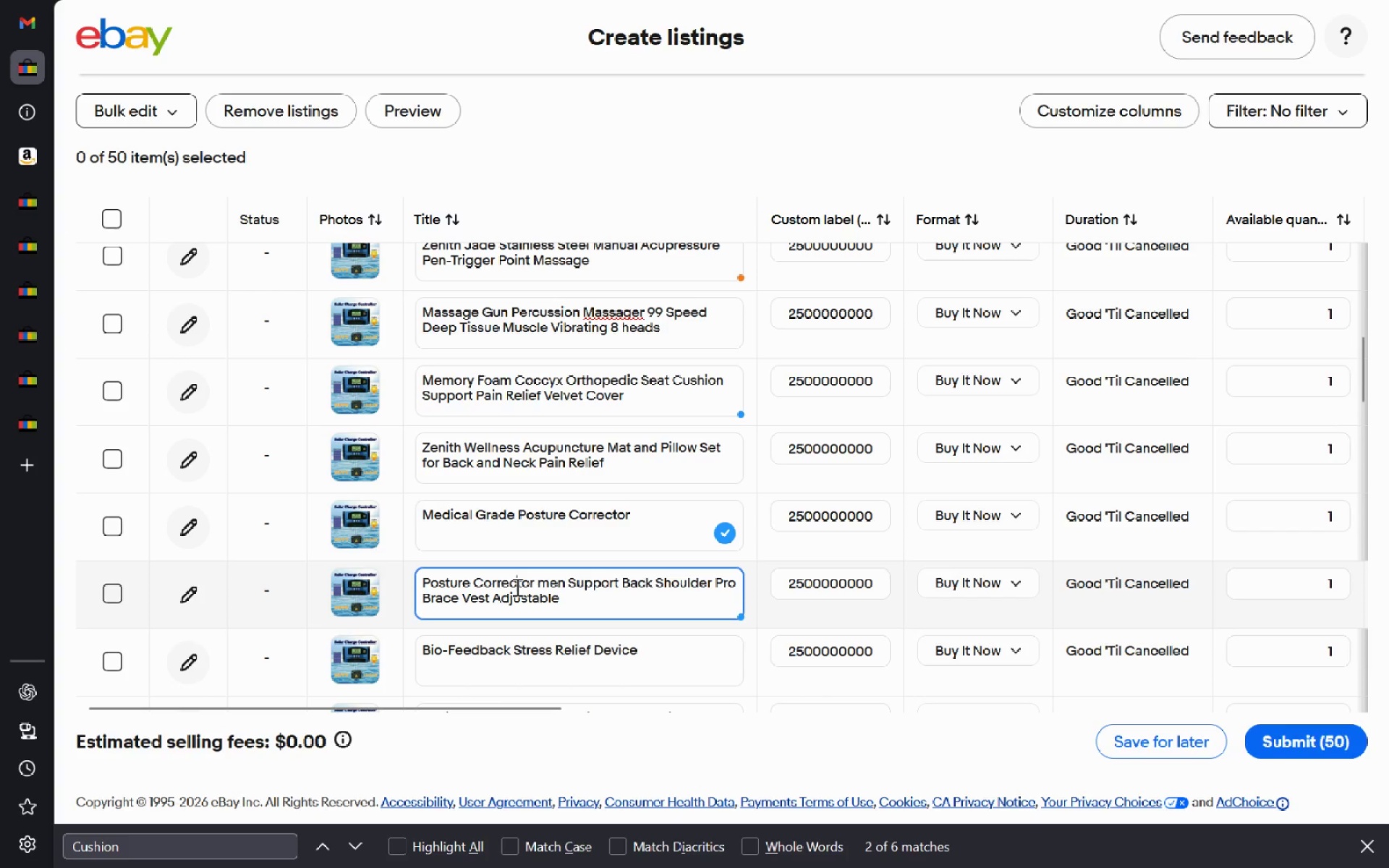 
double_click([516, 587])
 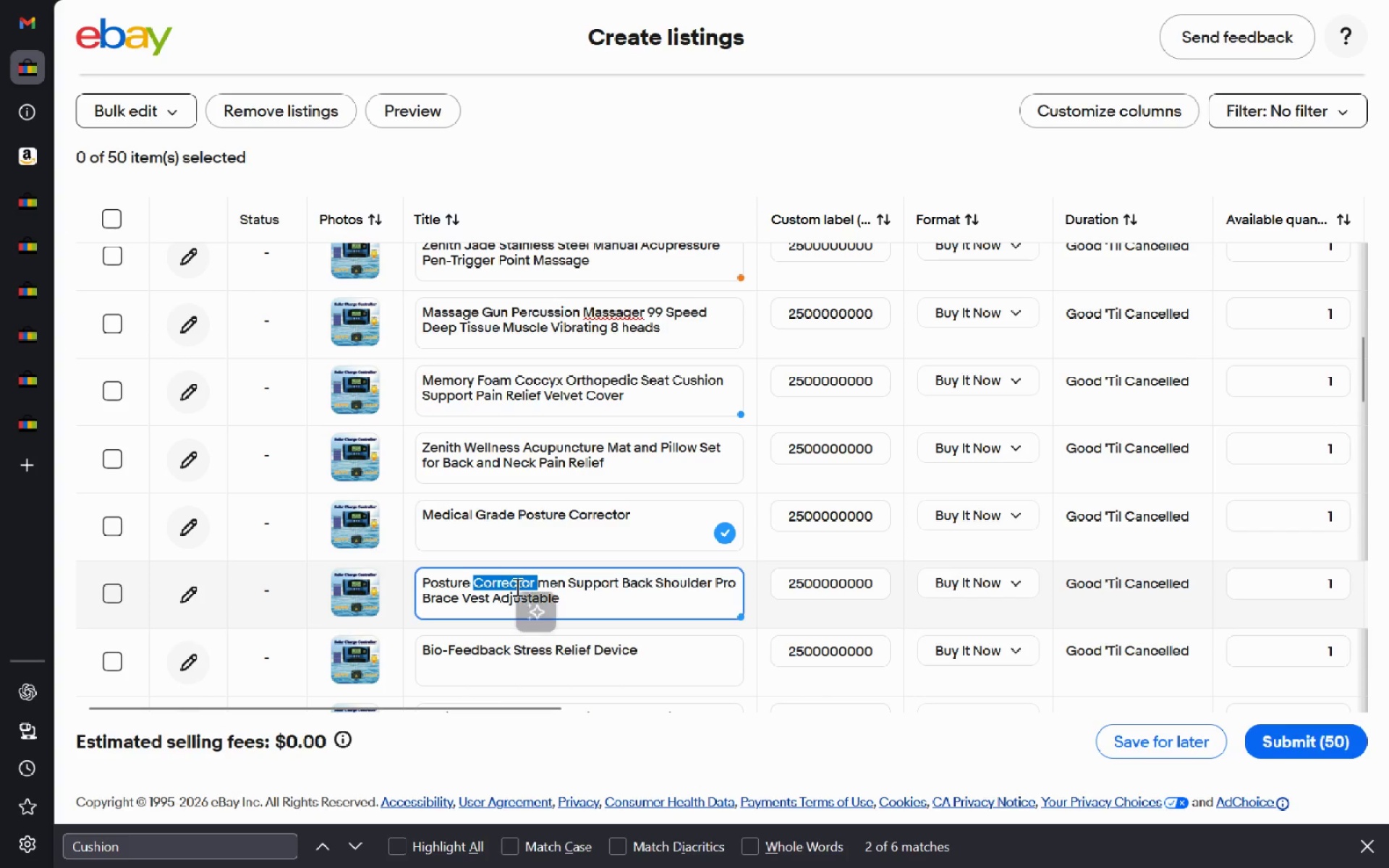 
key(Control+A)
 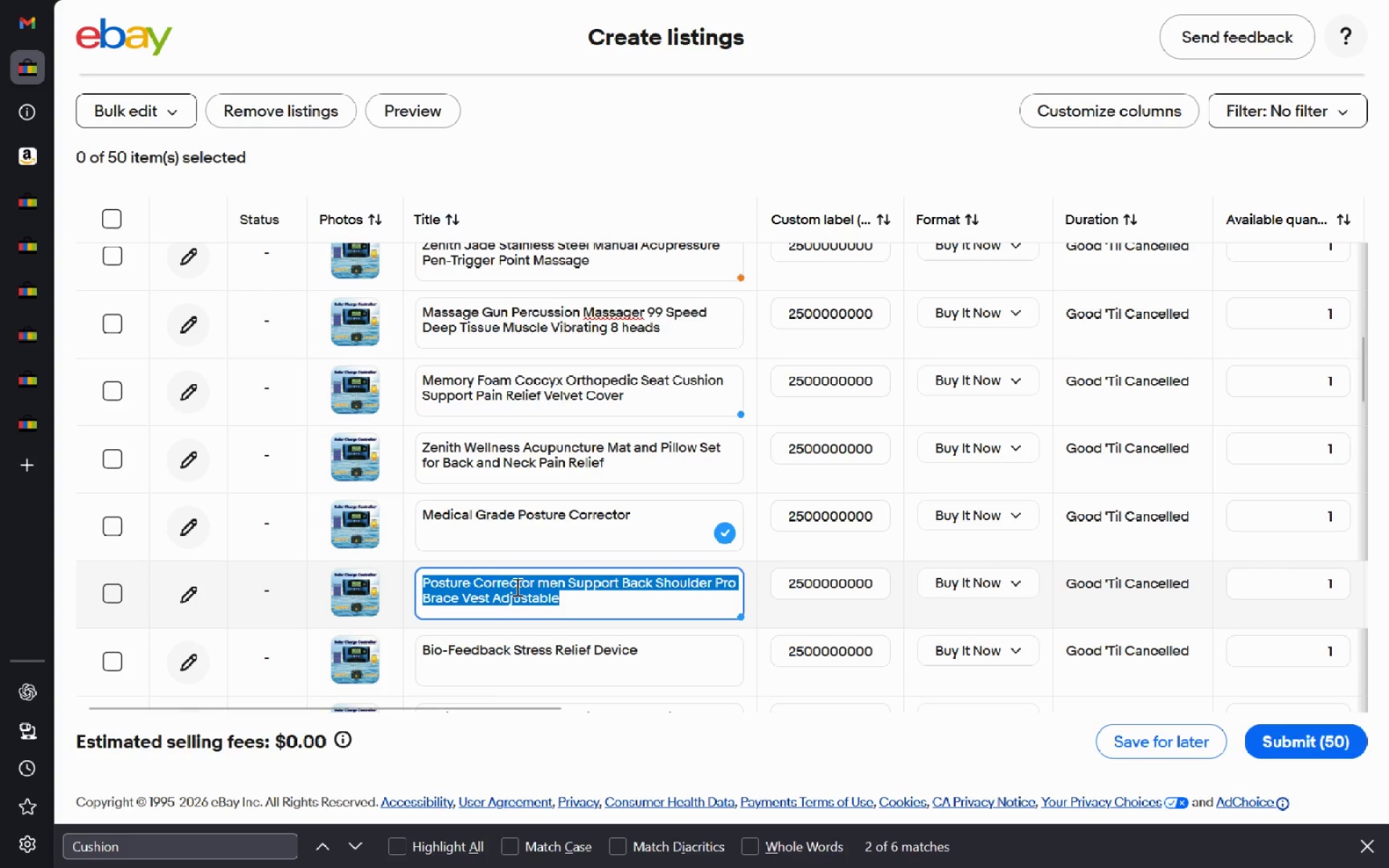 
key(Control+C)
 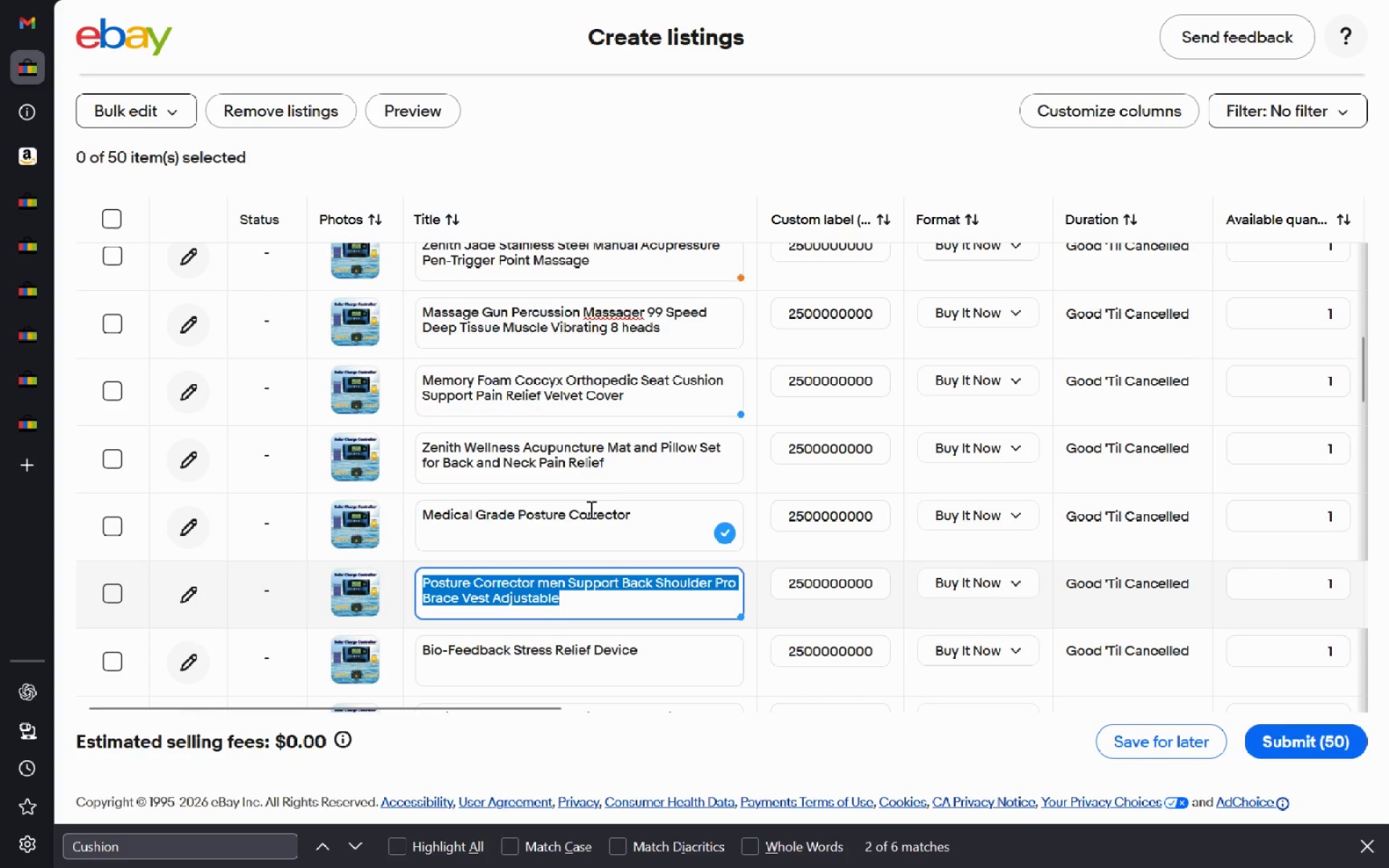 
left_click([590, 509])
 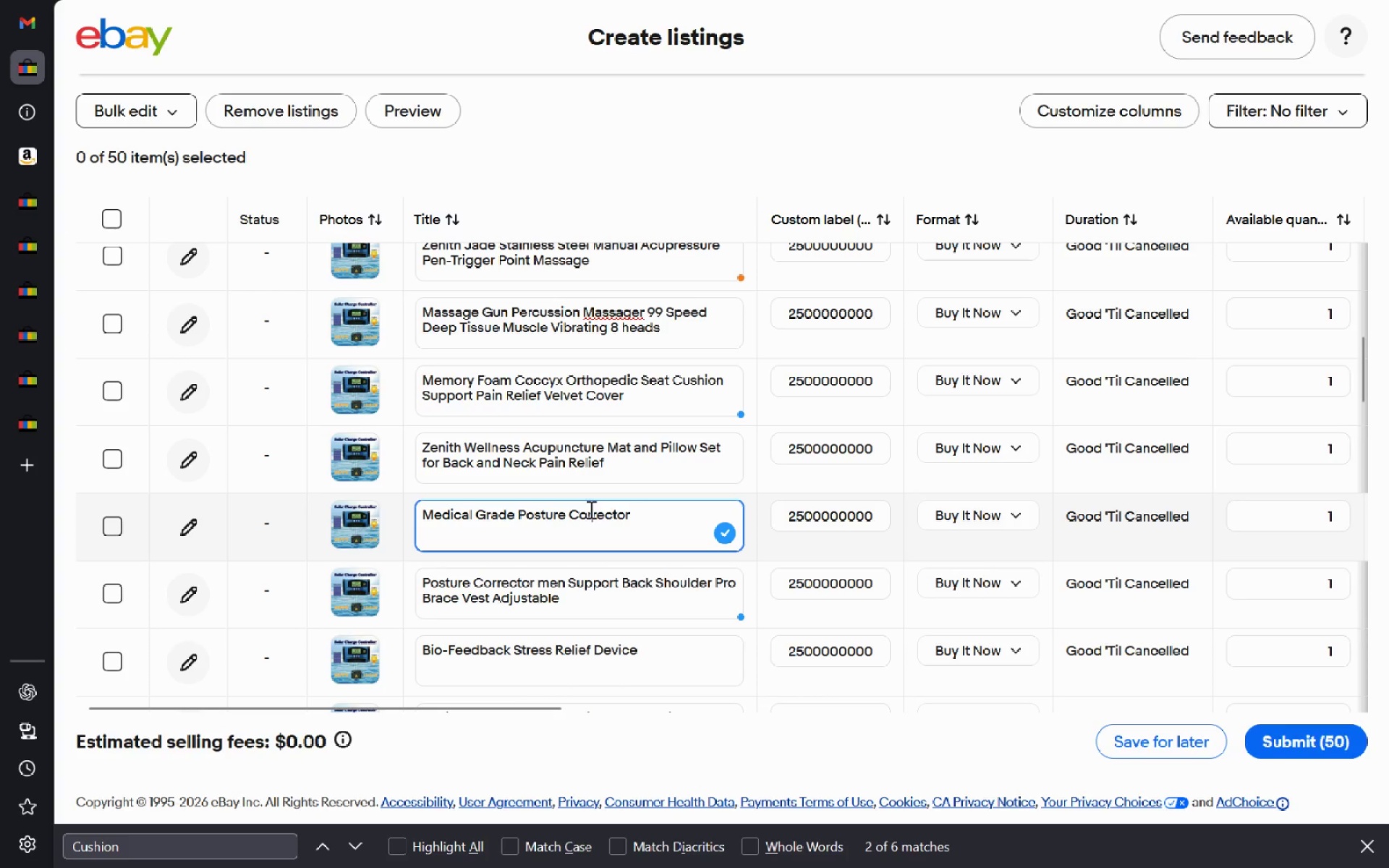 
key(Control+A)